 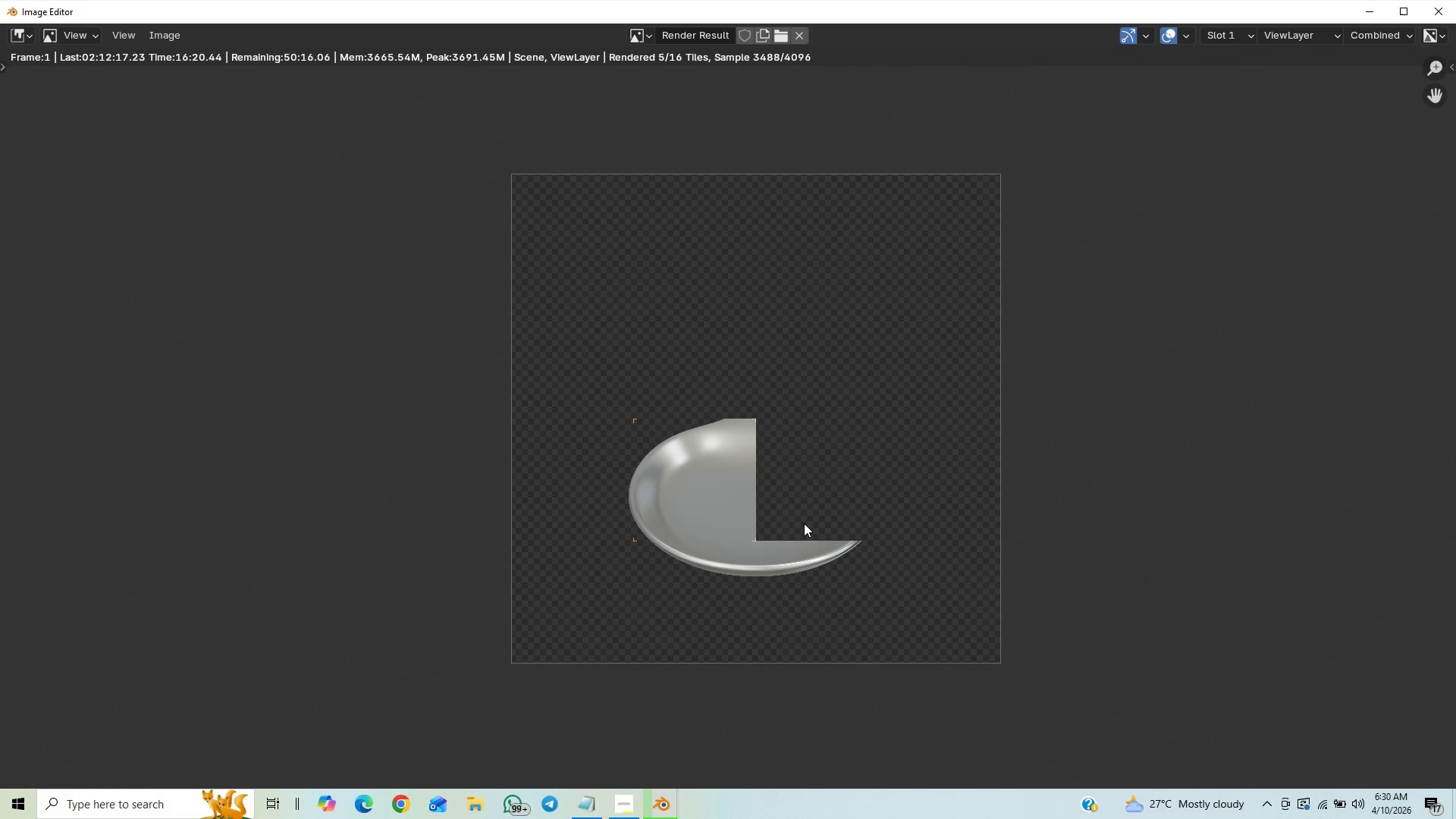 
scroll: coordinate [777, 551], scroll_direction: up, amount: 2.0
 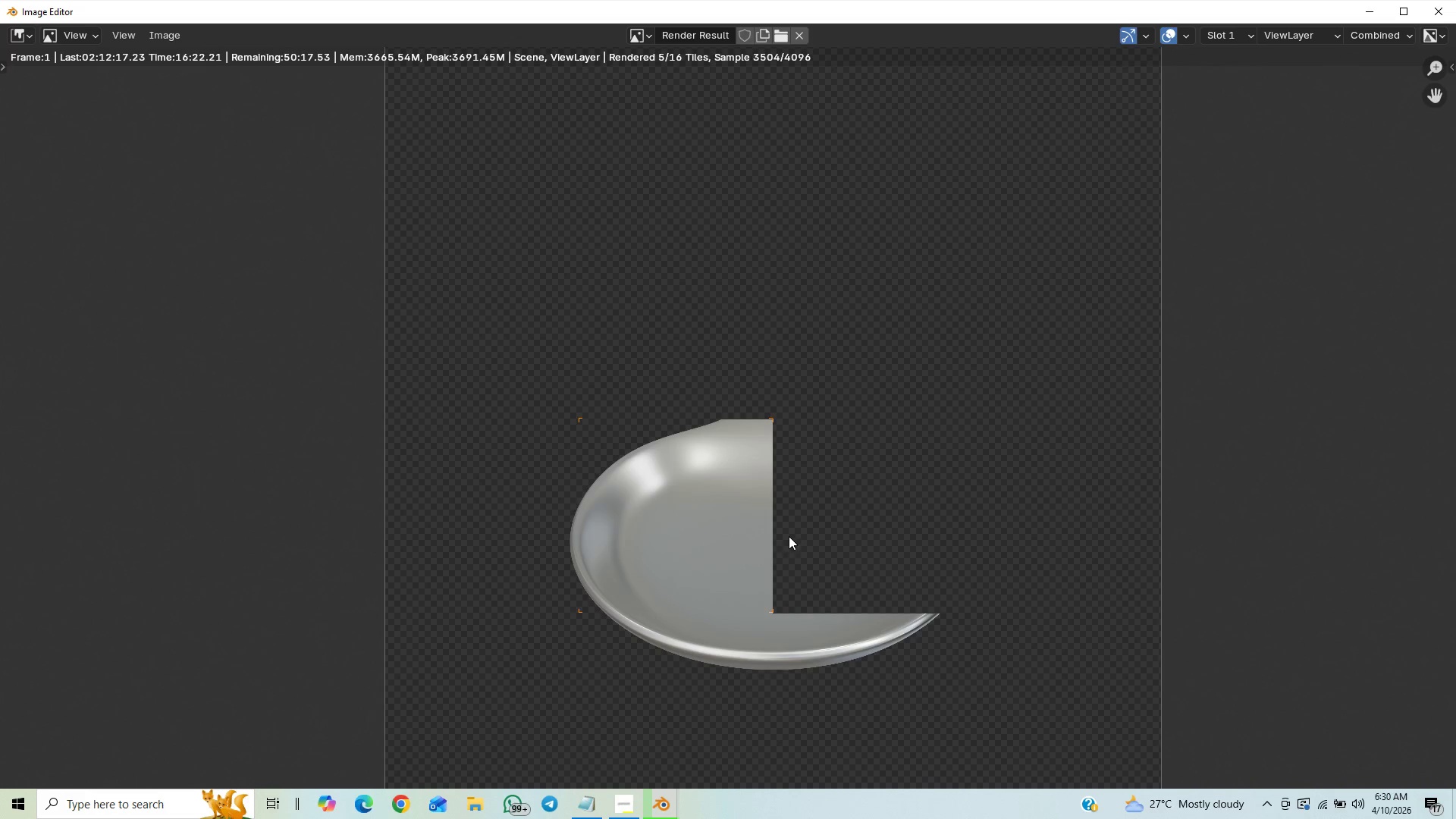 
scroll: coordinate [808, 613], scroll_direction: down, amount: 3.0
 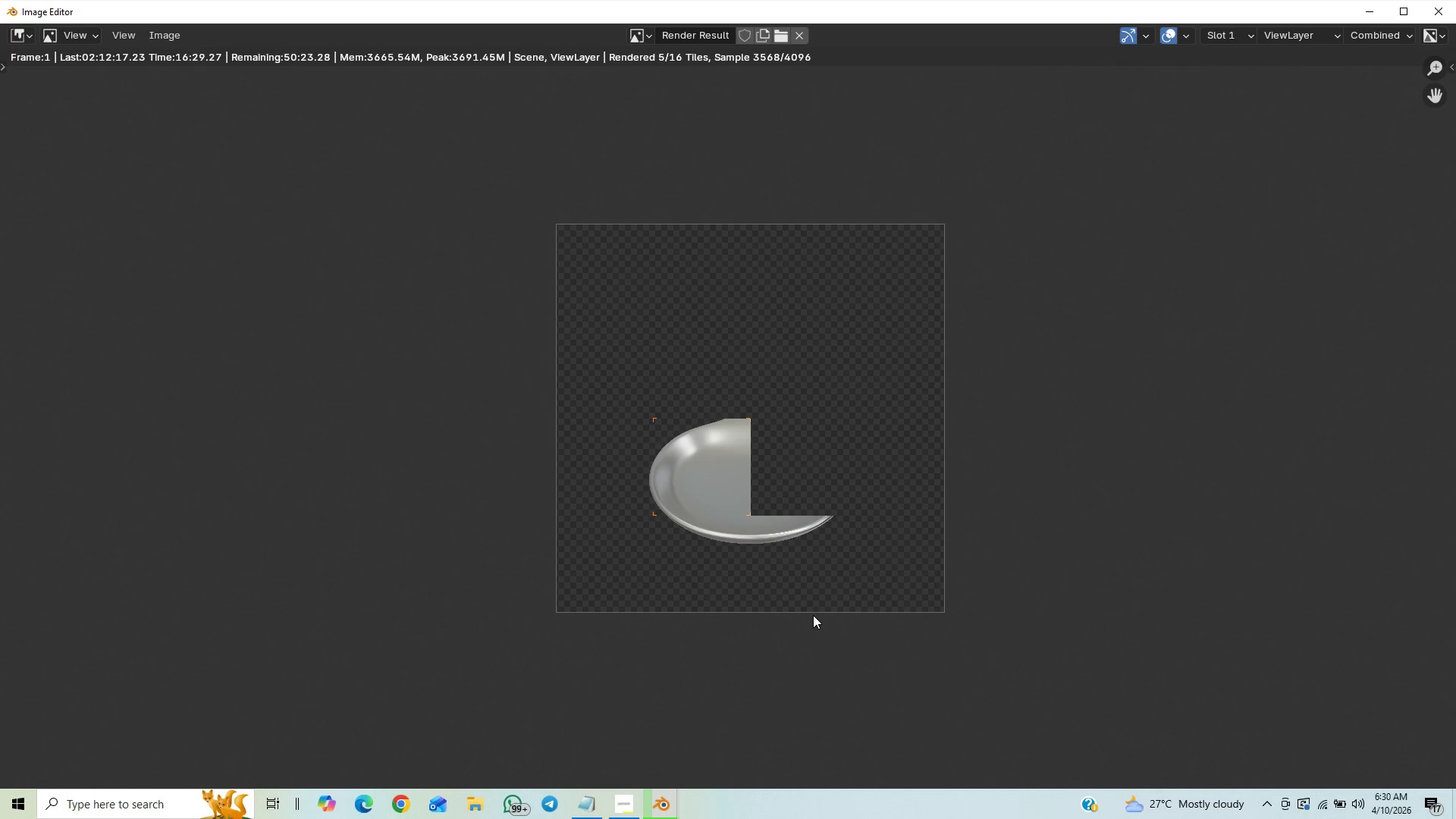 
scroll: coordinate [804, 644], scroll_direction: up, amount: 3.0
 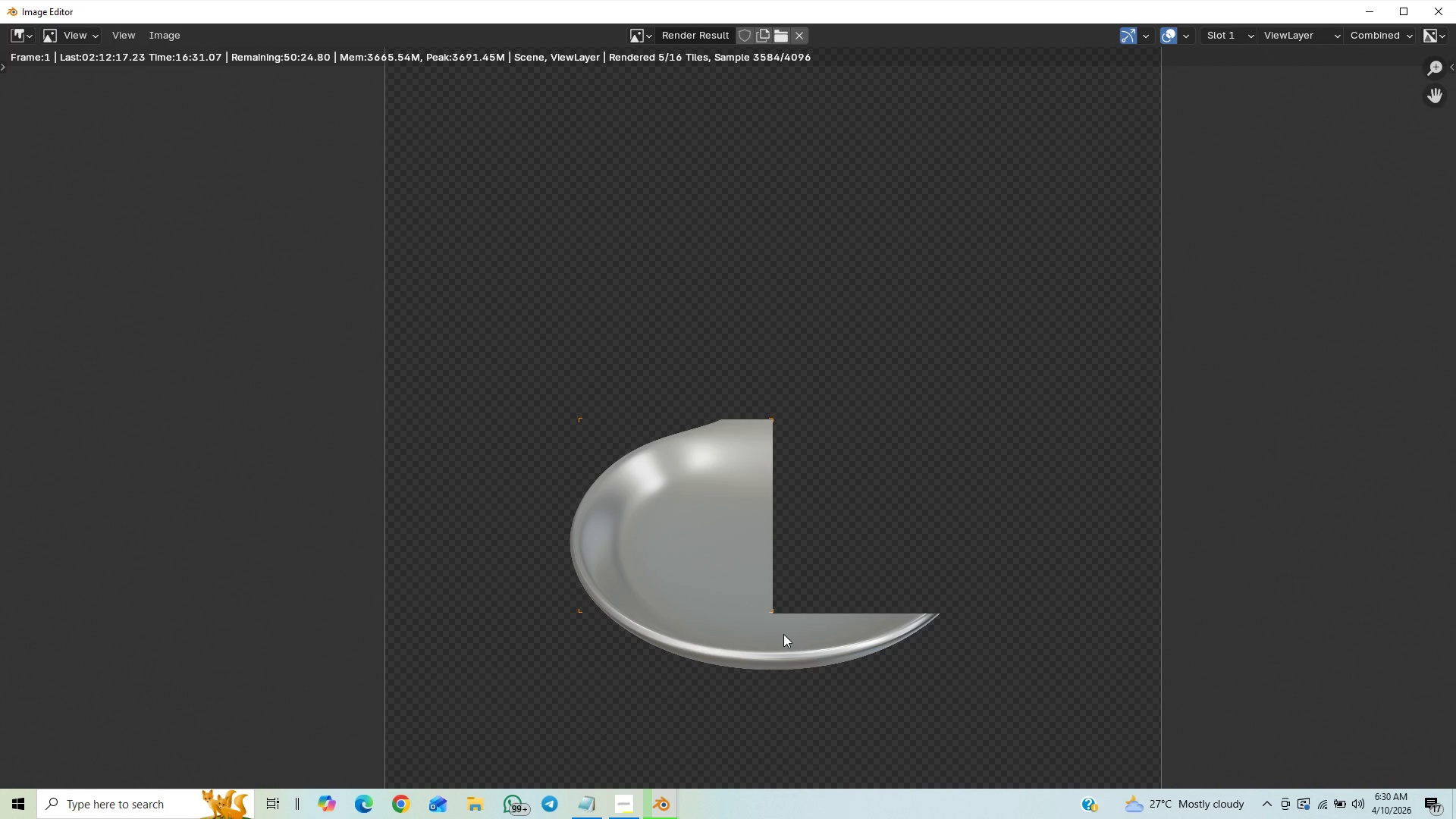 
scroll: coordinate [792, 637], scroll_direction: down, amount: 4.0
 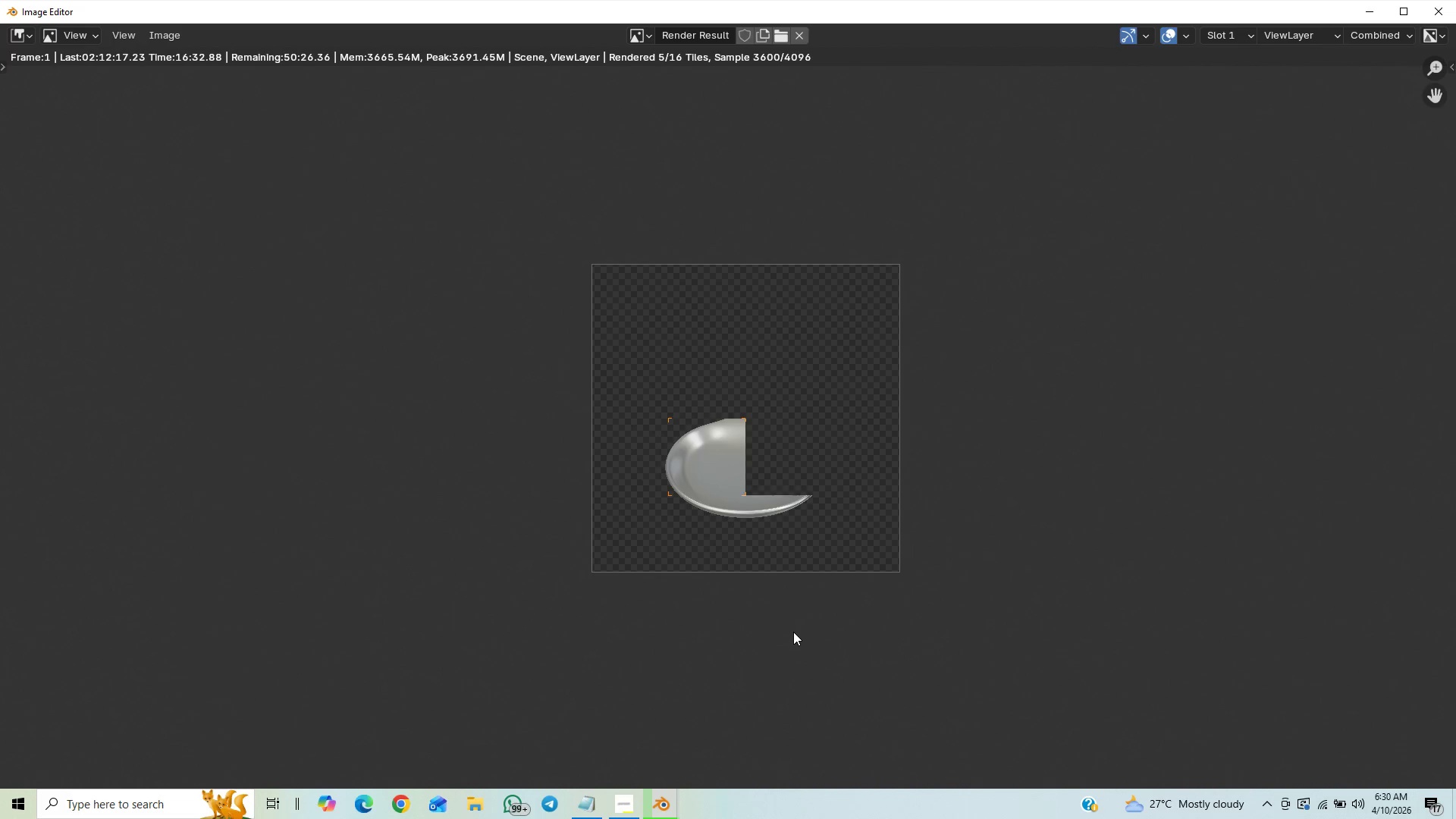 
scroll: coordinate [793, 632], scroll_direction: up, amount: 2.0
 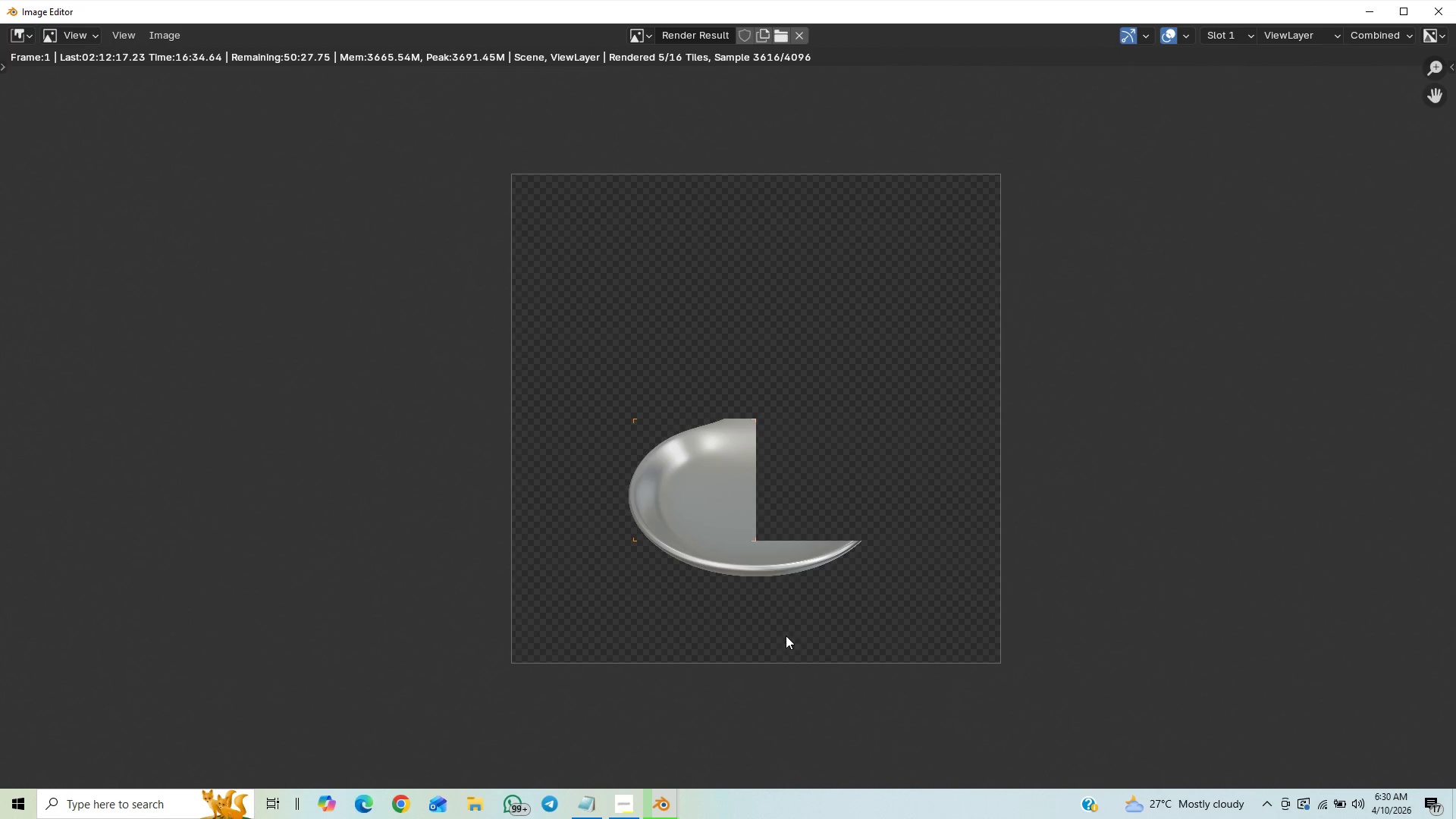 
scroll: coordinate [810, 639], scroll_direction: down, amount: 3.0
 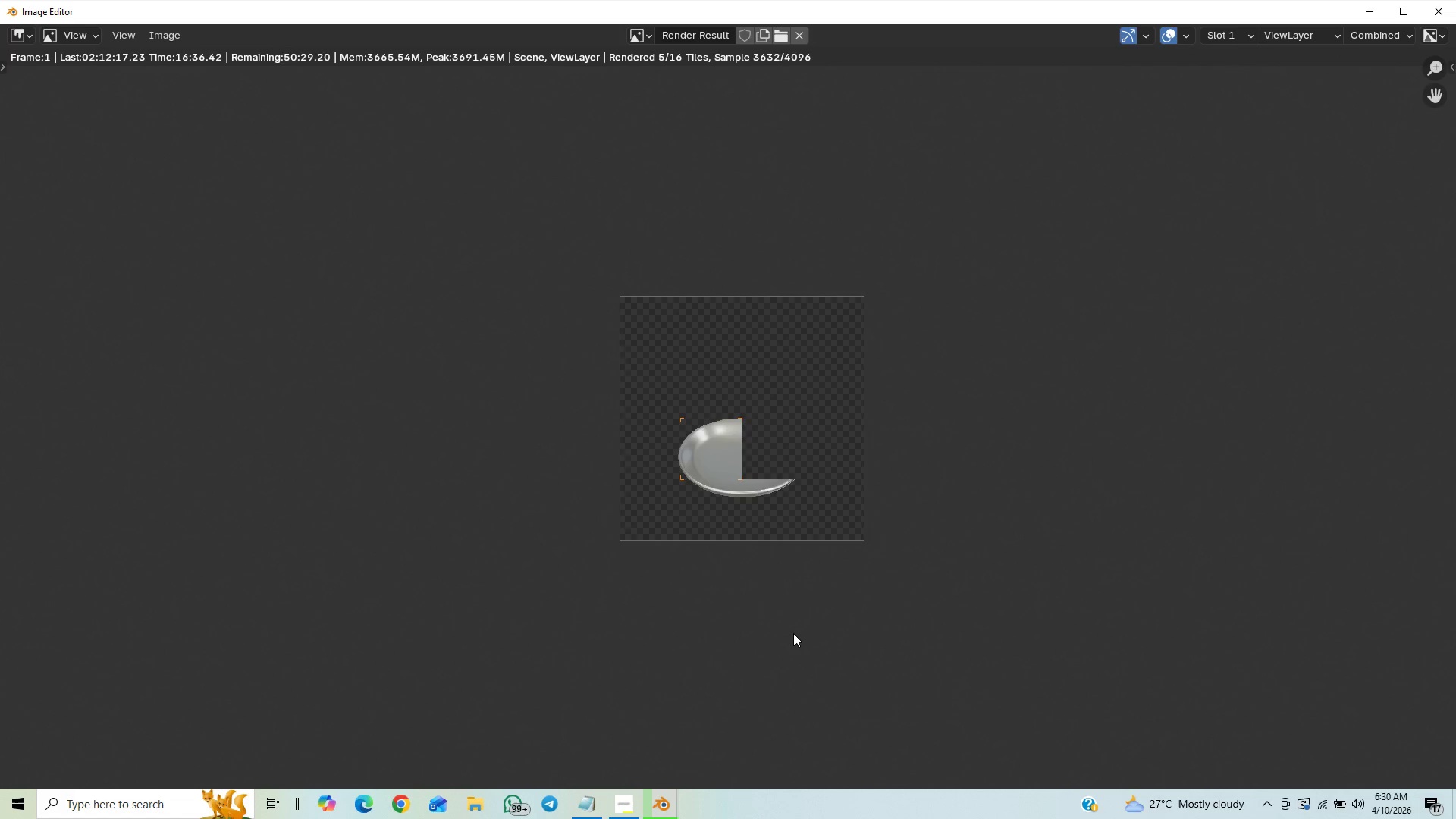 
scroll: coordinate [799, 636], scroll_direction: up, amount: 6.0
 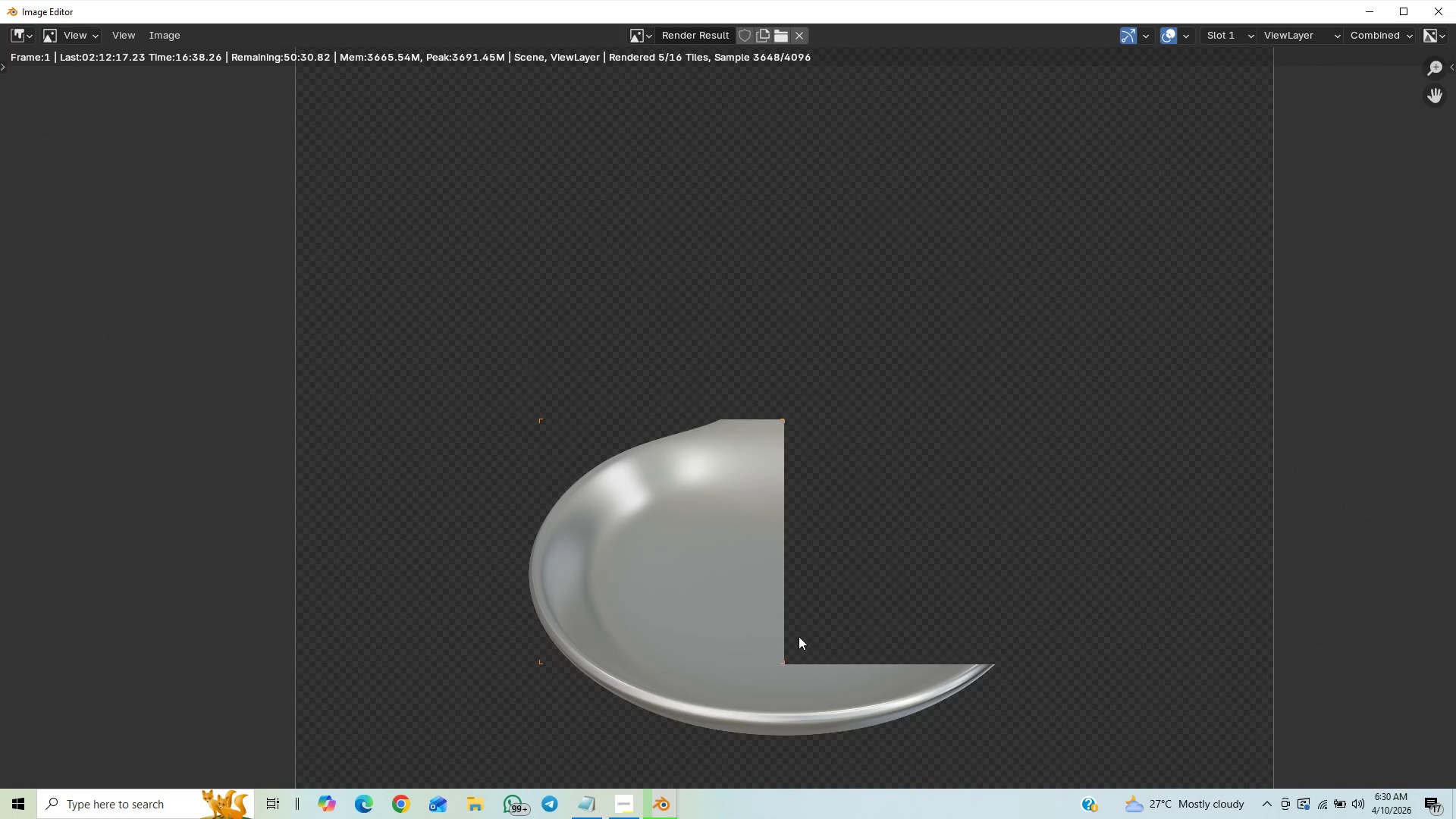 
scroll: coordinate [799, 639], scroll_direction: down, amount: 9.0
 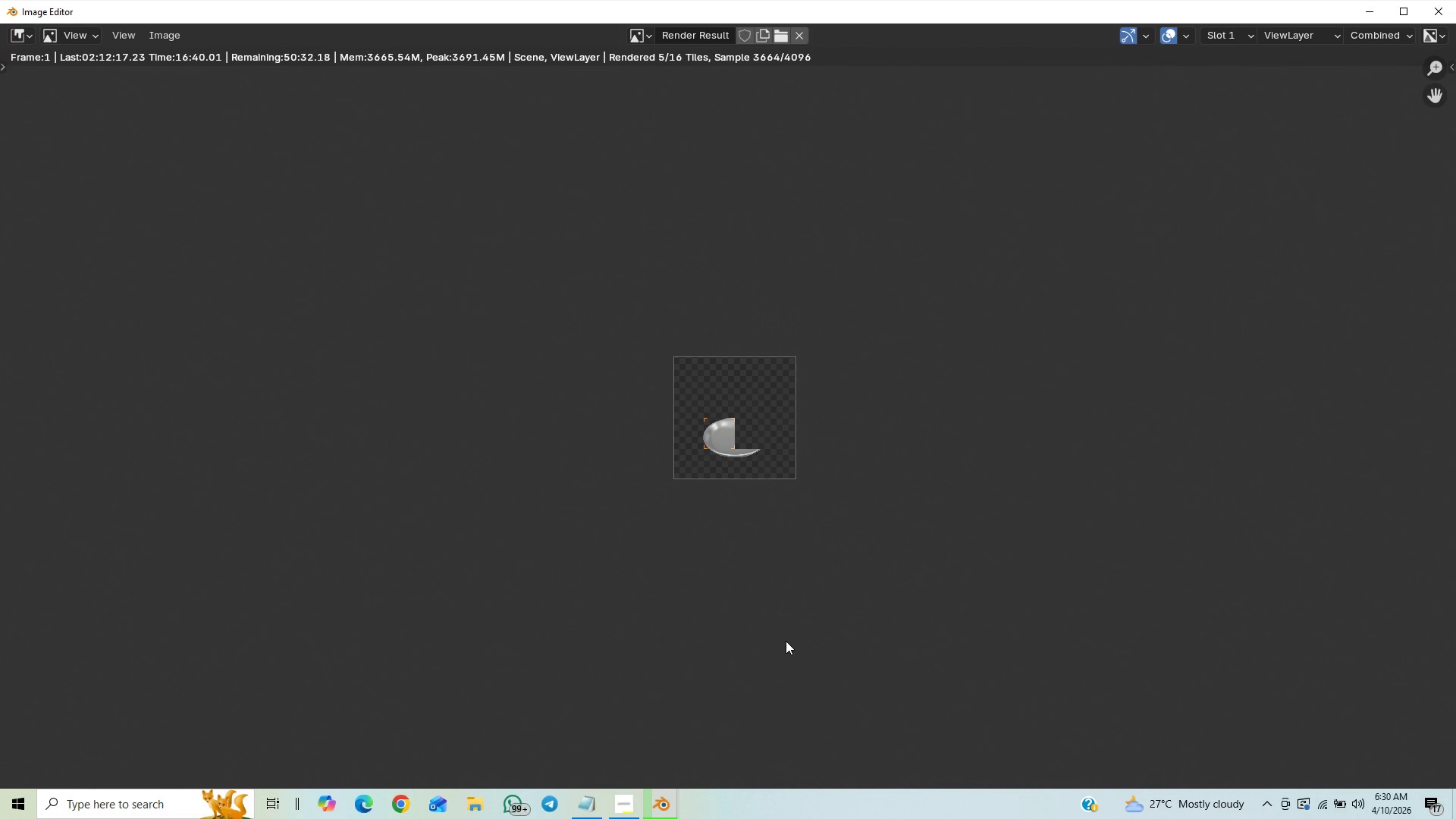 
scroll: coordinate [786, 643], scroll_direction: up, amount: 6.0
 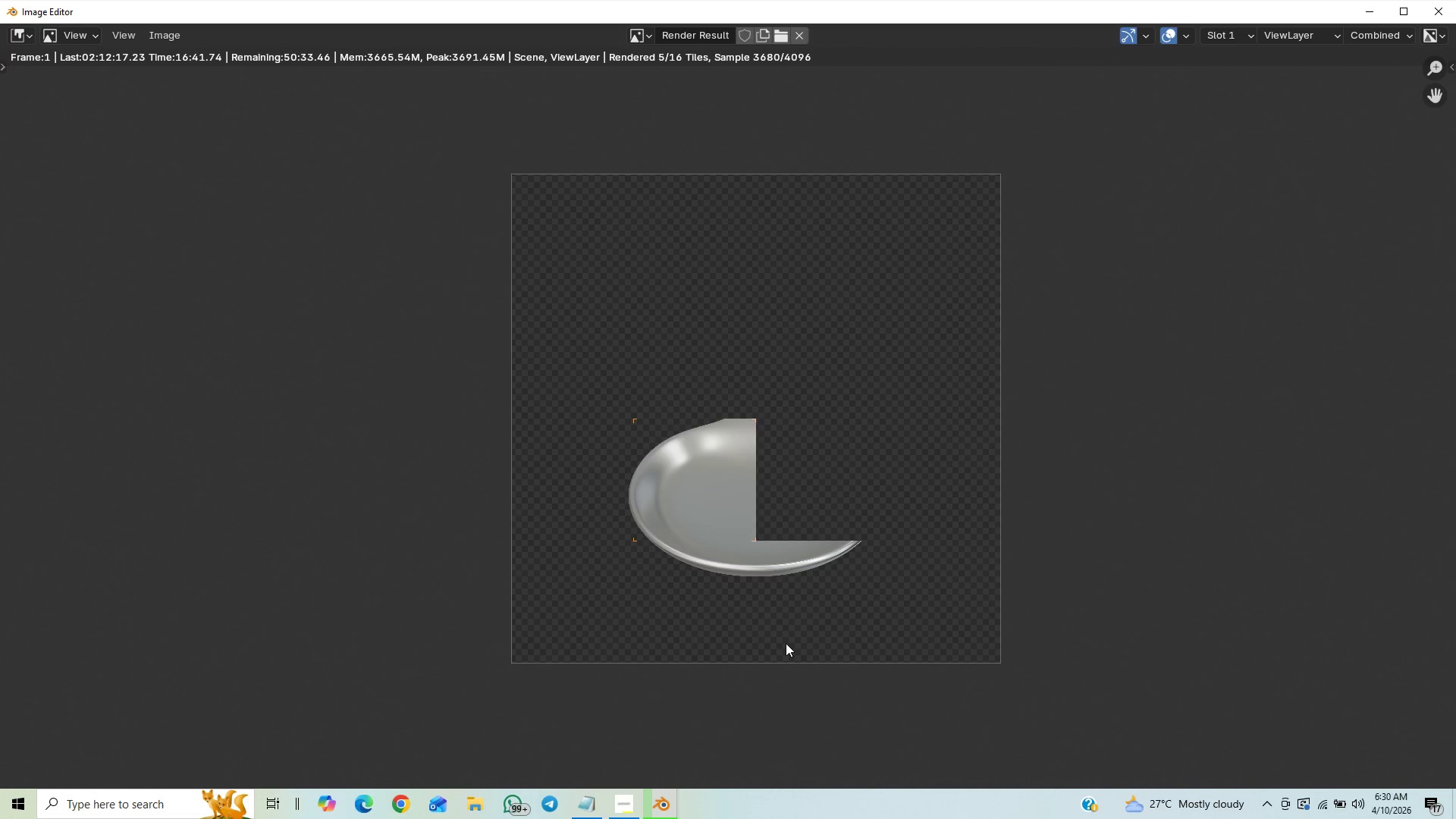 
scroll: coordinate [789, 649], scroll_direction: down, amount: 2.0
 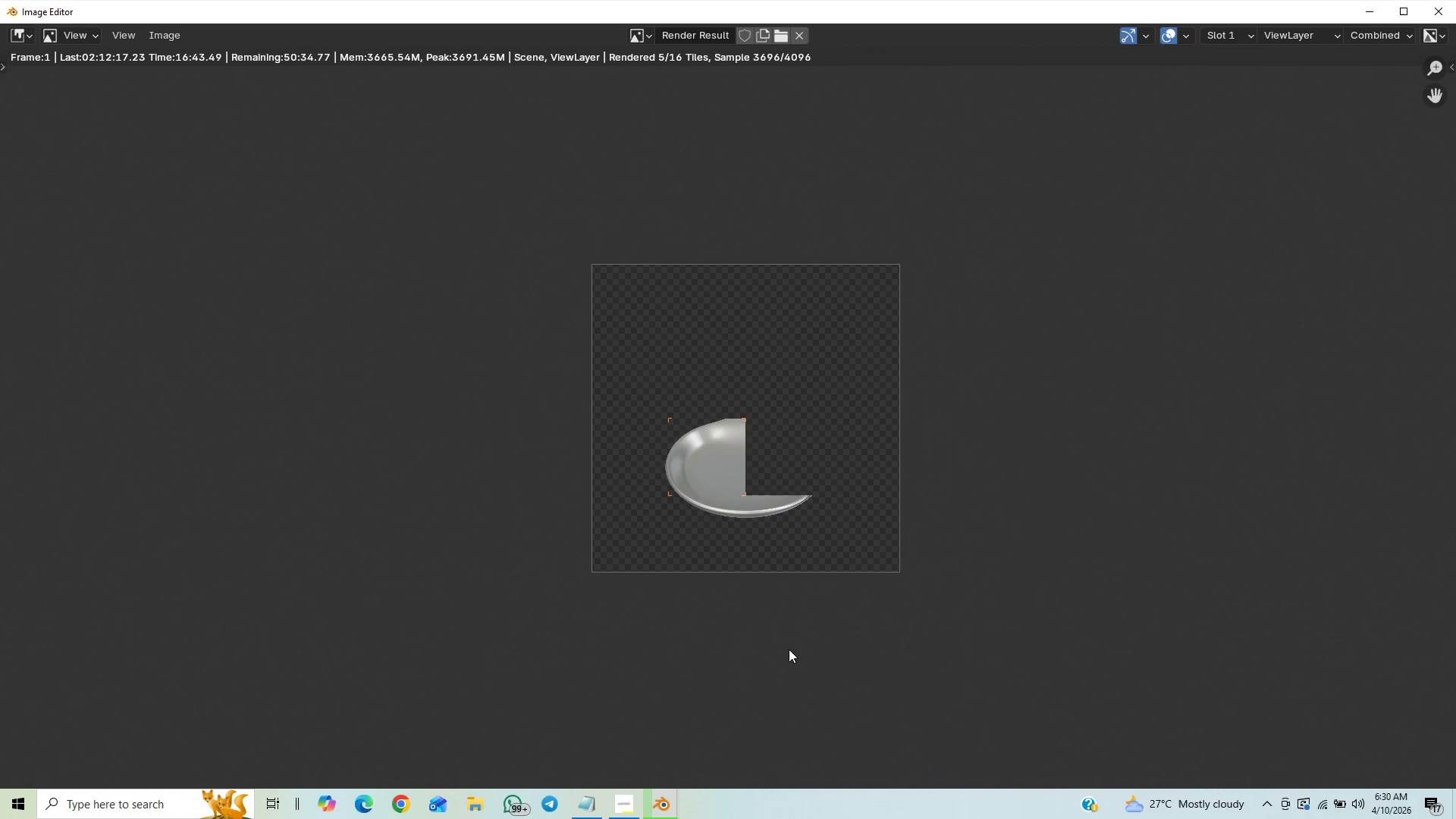 
scroll: coordinate [802, 654], scroll_direction: up, amount: 3.0
 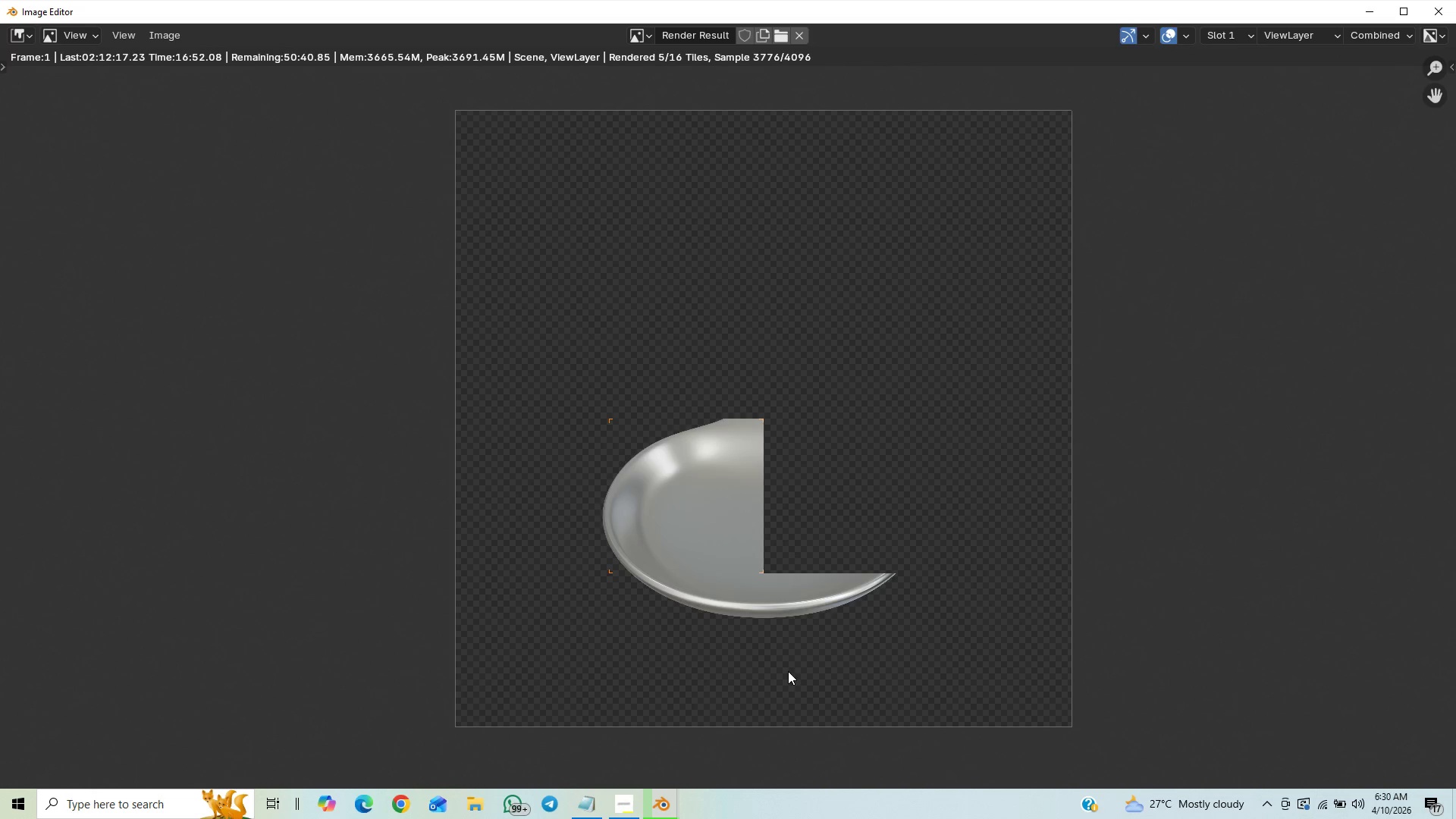 
scroll: coordinate [792, 682], scroll_direction: down, amount: 2.0
 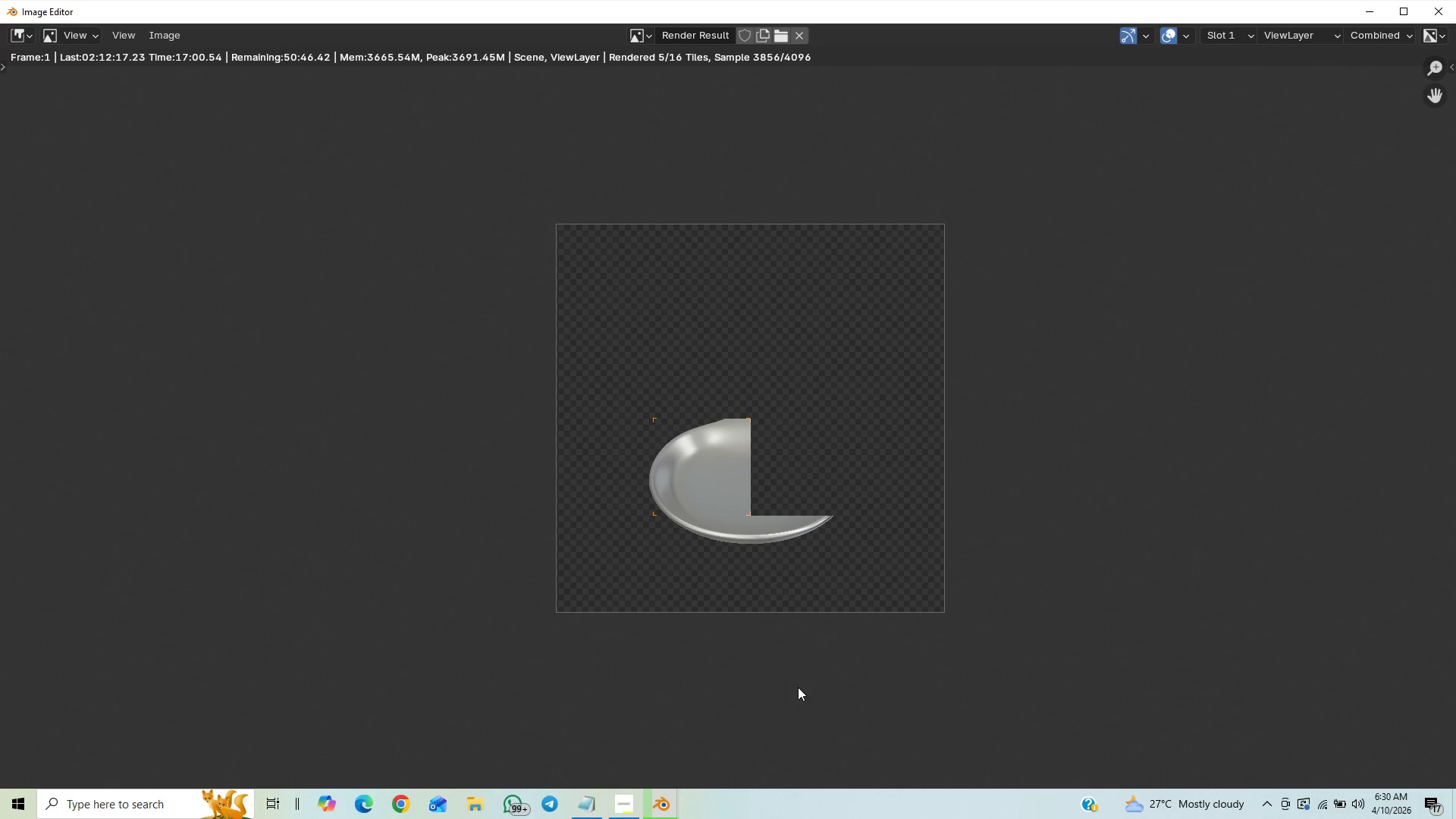 
wait(11.7)
 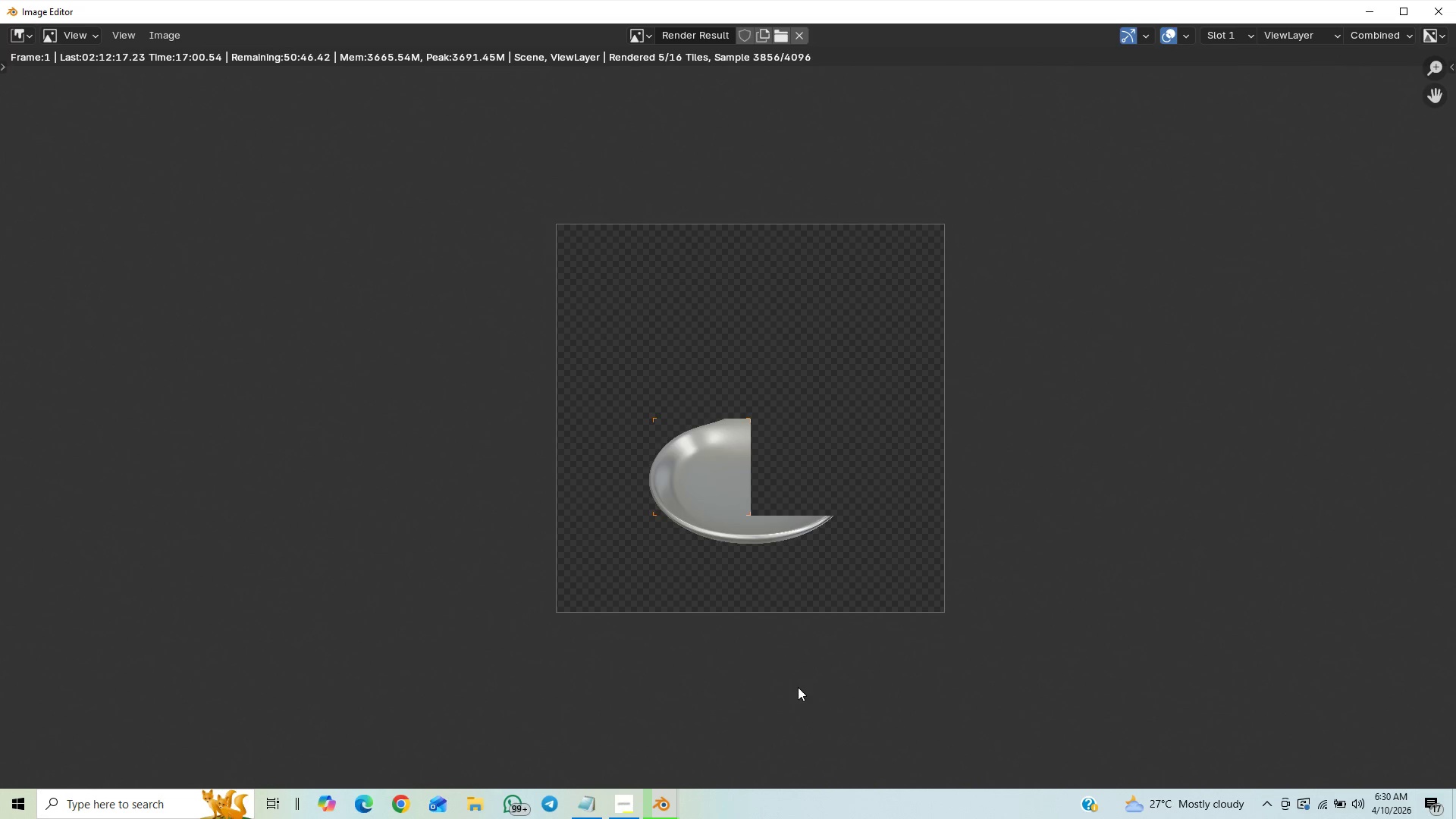 
scroll: coordinate [777, 676], scroll_direction: up, amount: 2.0
 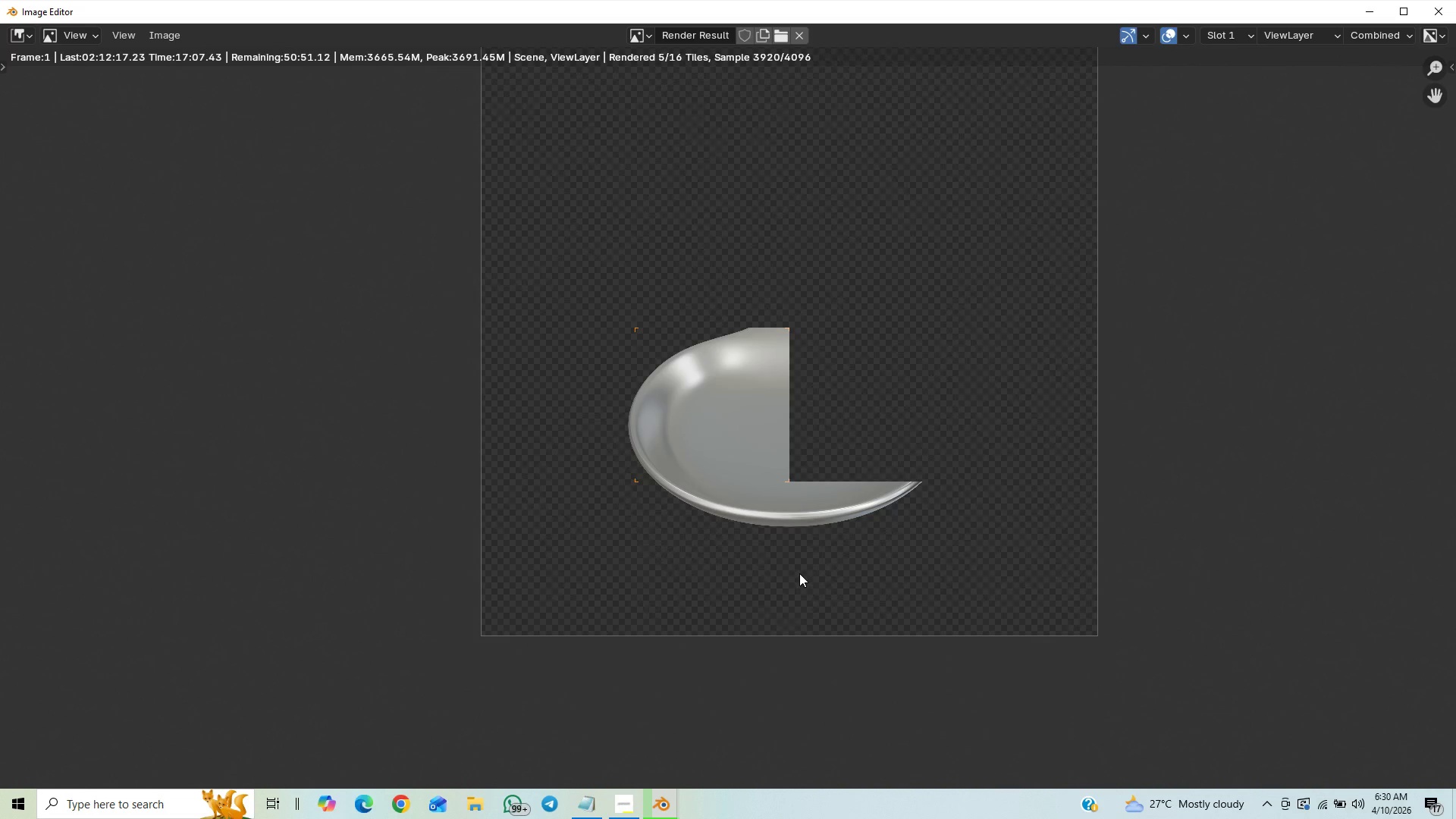 
scroll: coordinate [781, 583], scroll_direction: down, amount: 4.0
 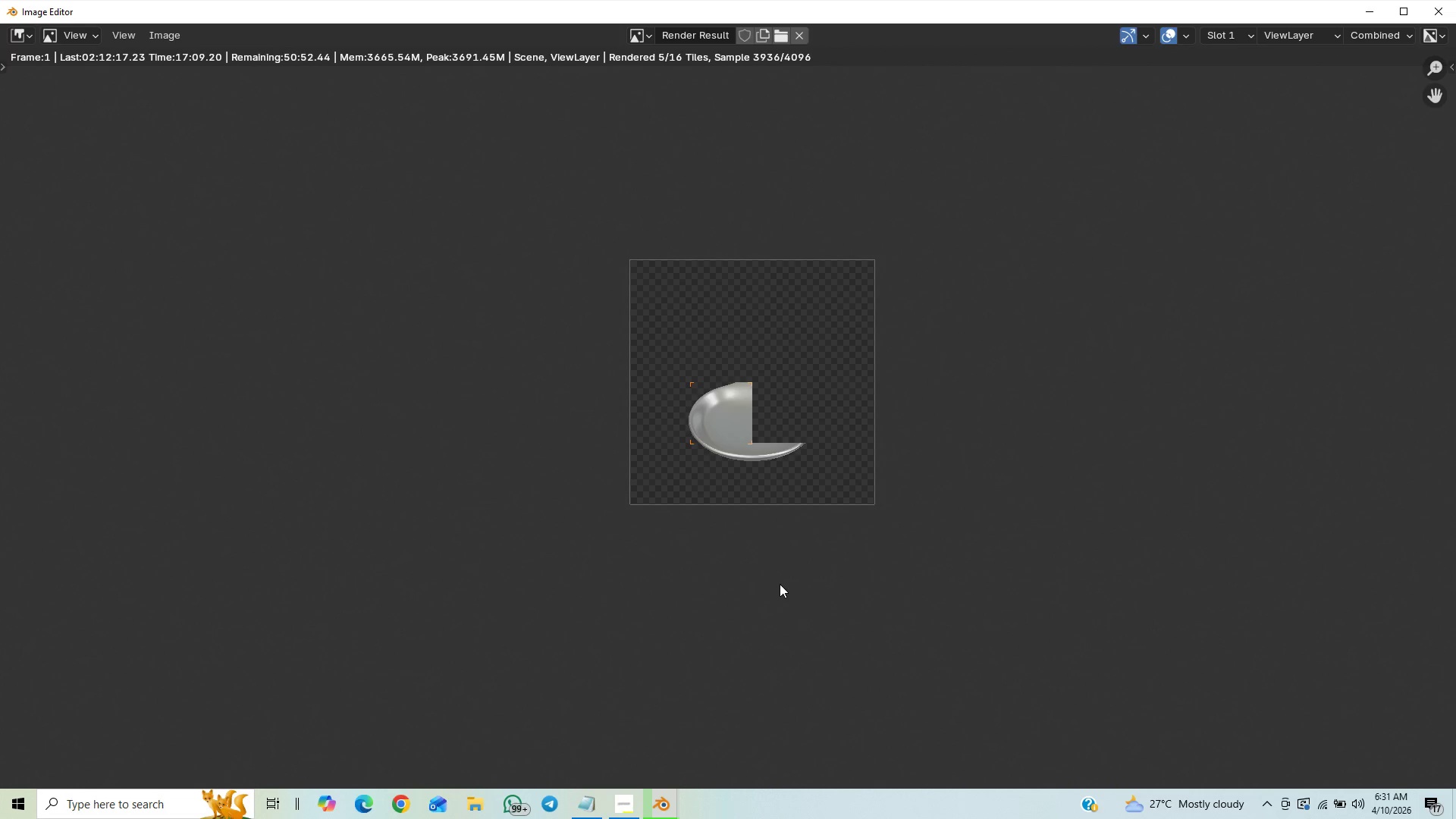 
scroll: coordinate [768, 601], scroll_direction: up, amount: 3.0
 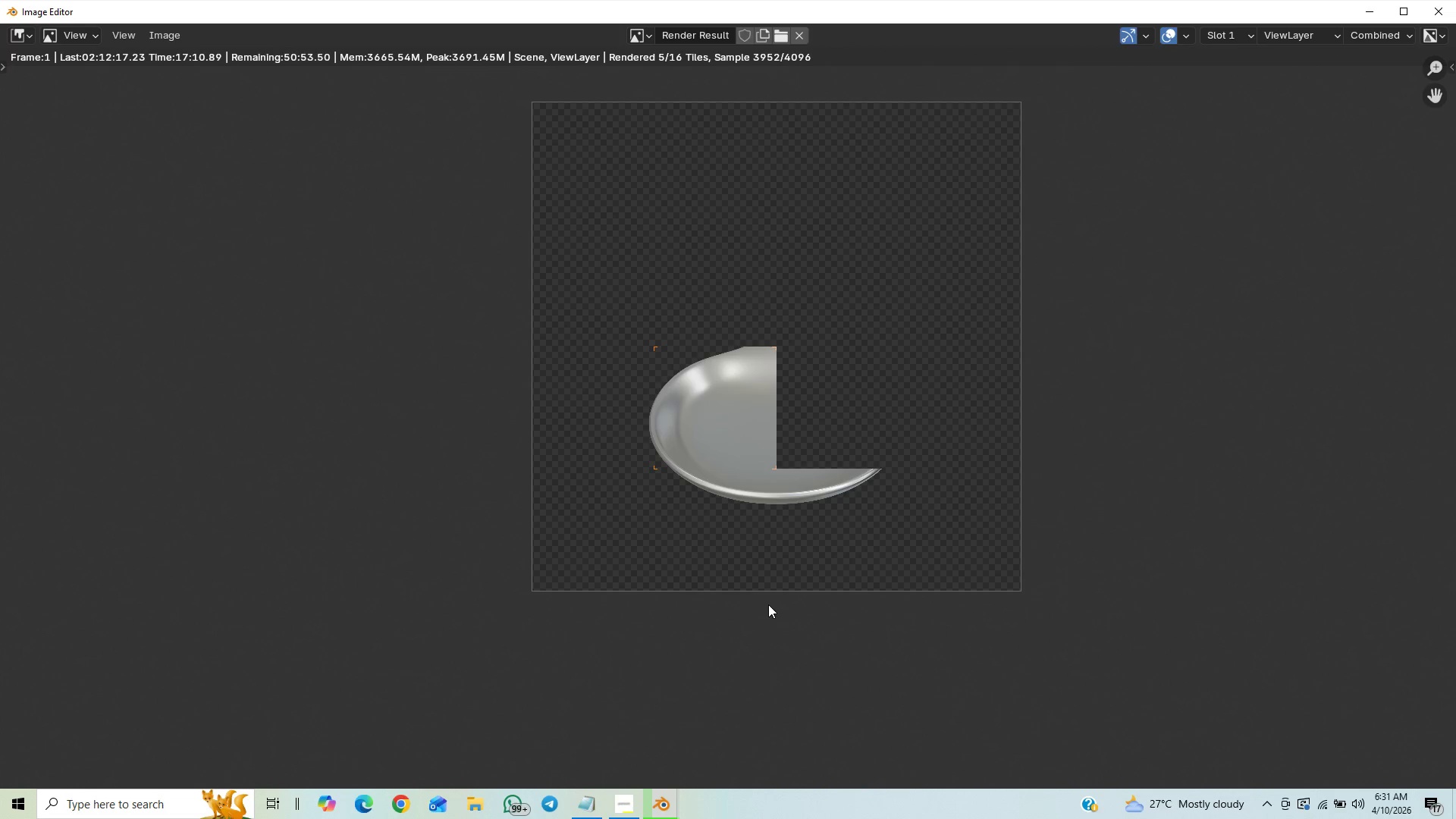 
scroll: coordinate [770, 604], scroll_direction: down, amount: 1.0
 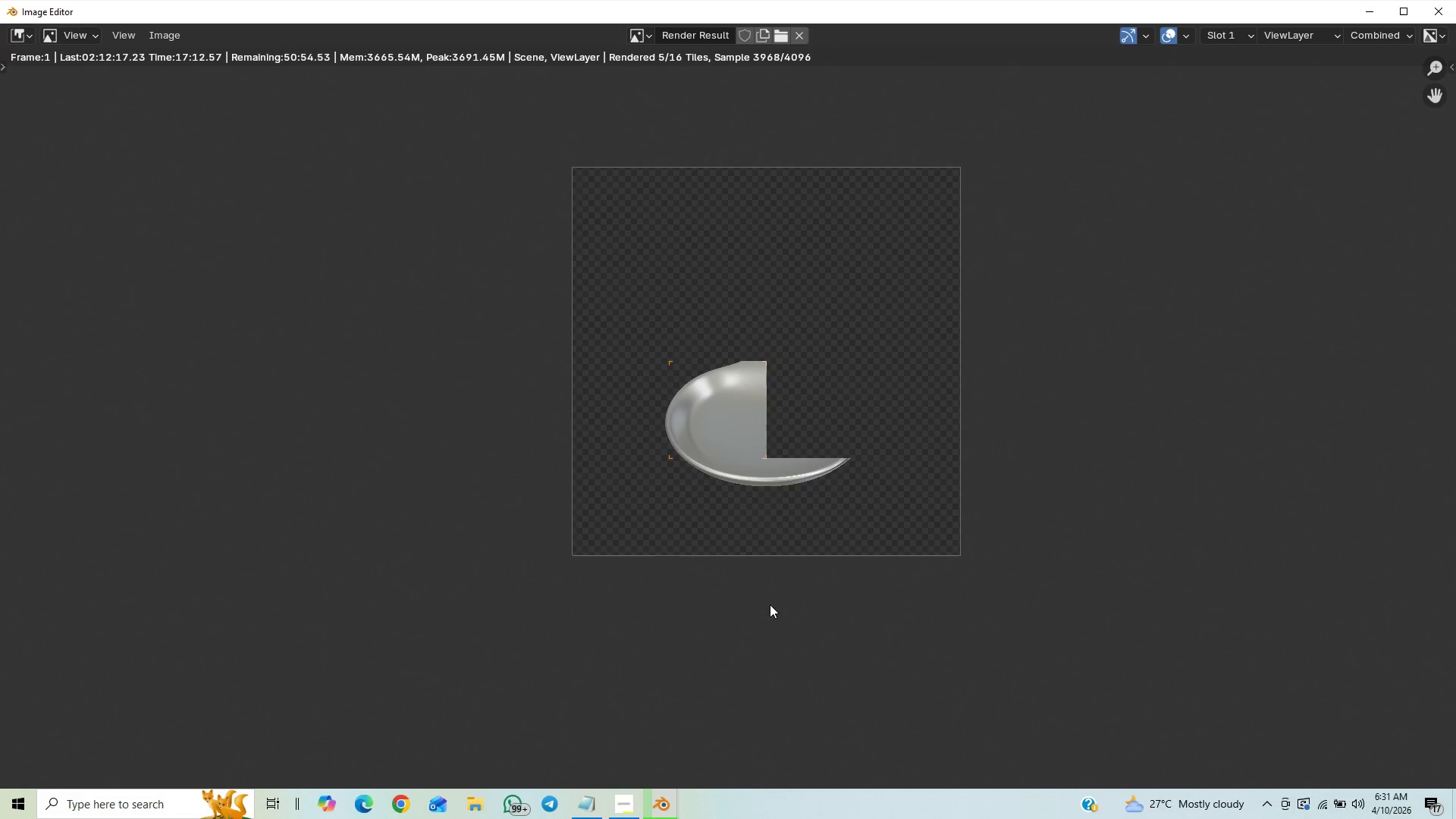 
scroll: coordinate [770, 604], scroll_direction: up, amount: 2.0
 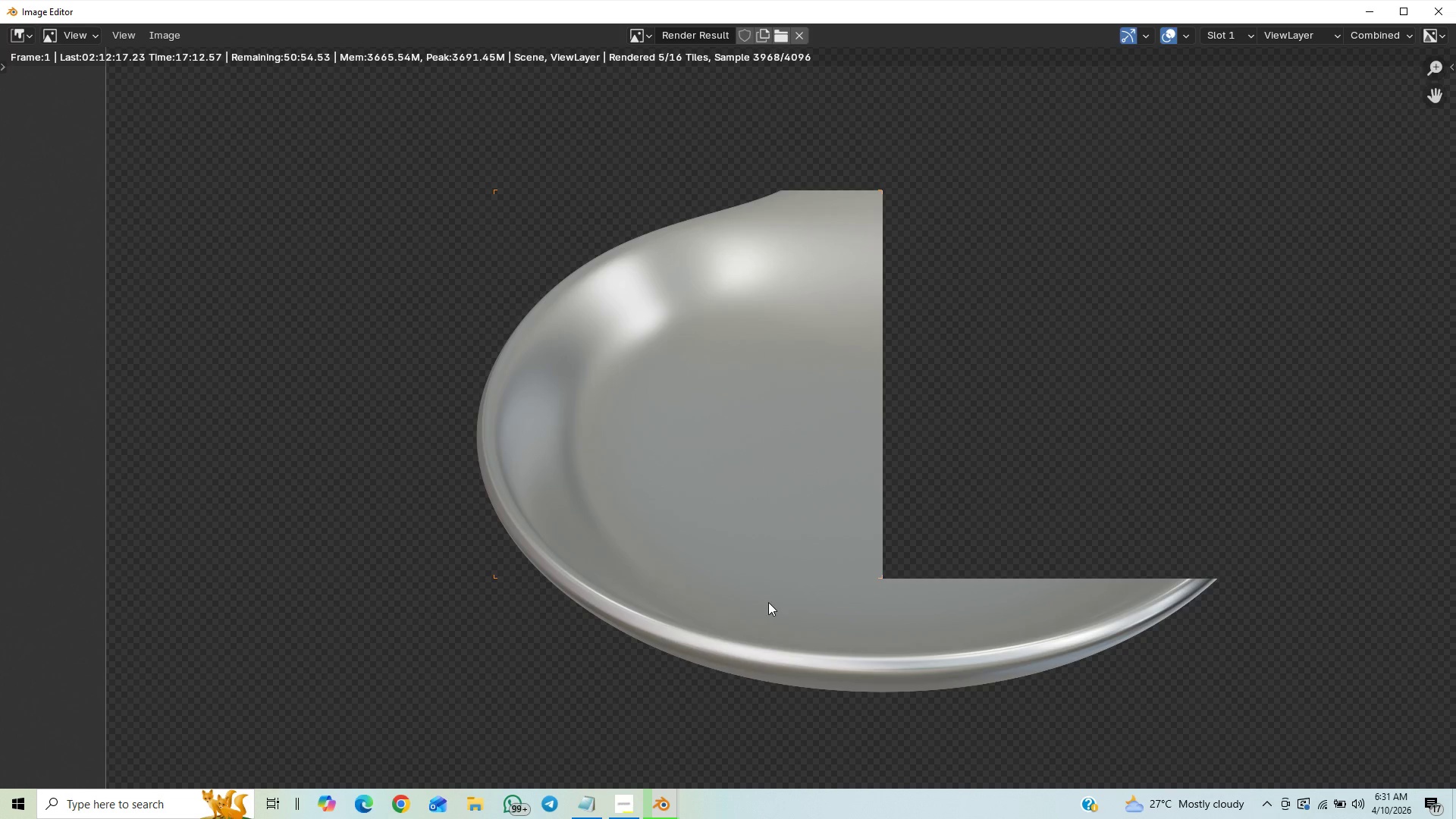 
scroll: coordinate [754, 601], scroll_direction: down, amount: 4.0
 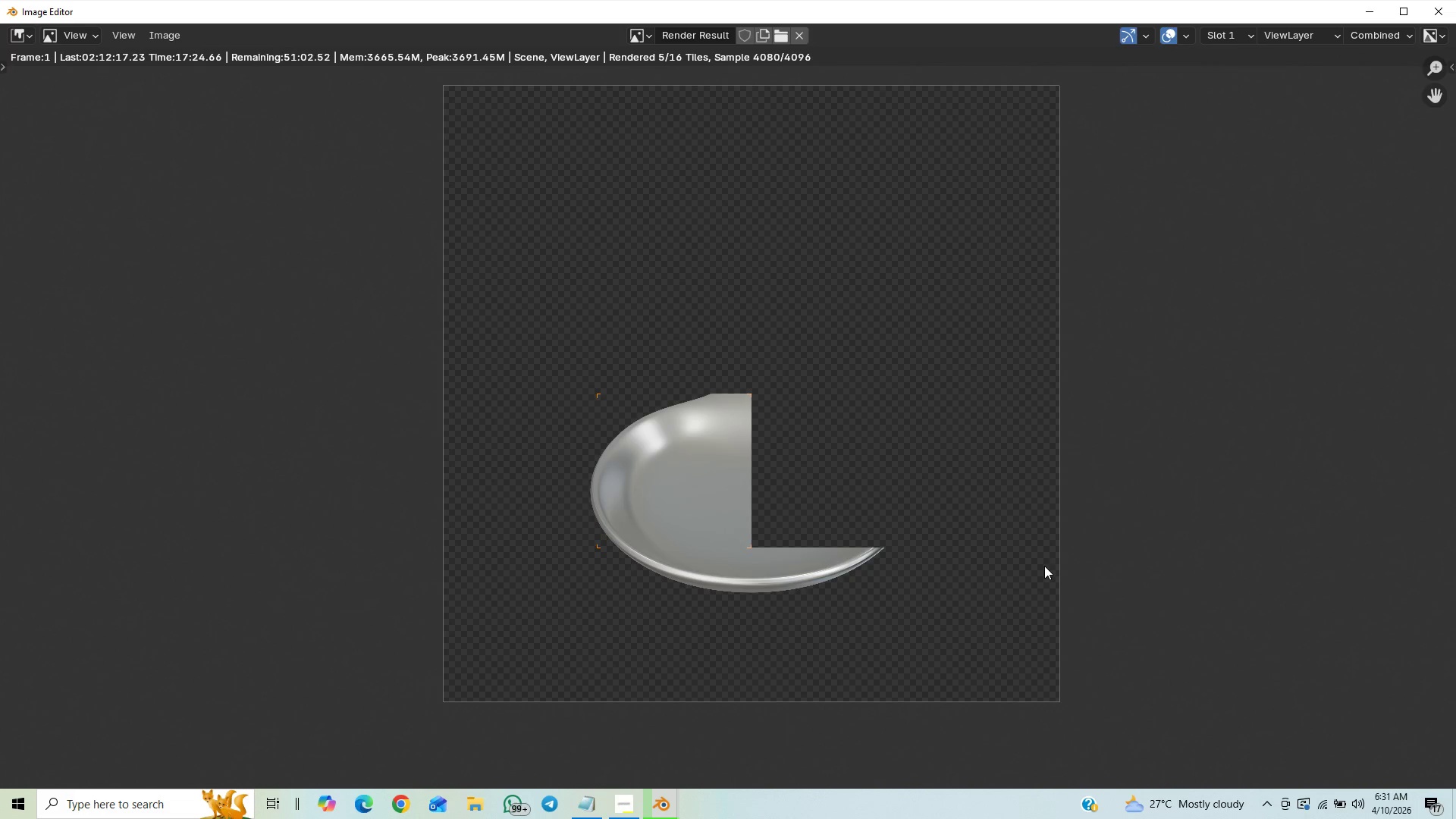 
wait(12.36)
 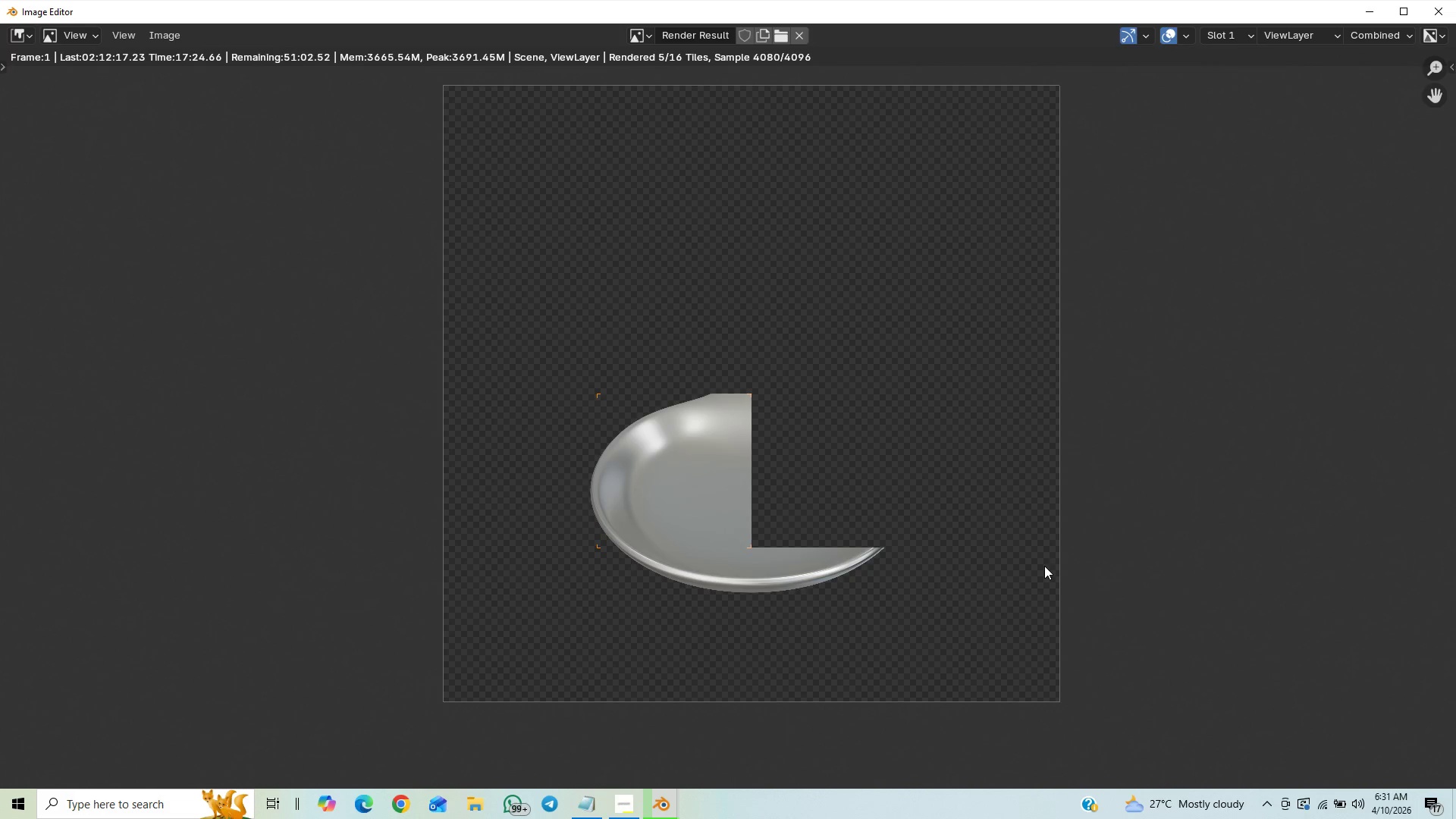 
scroll: coordinate [1068, 526], scroll_direction: up, amount: 9.0
 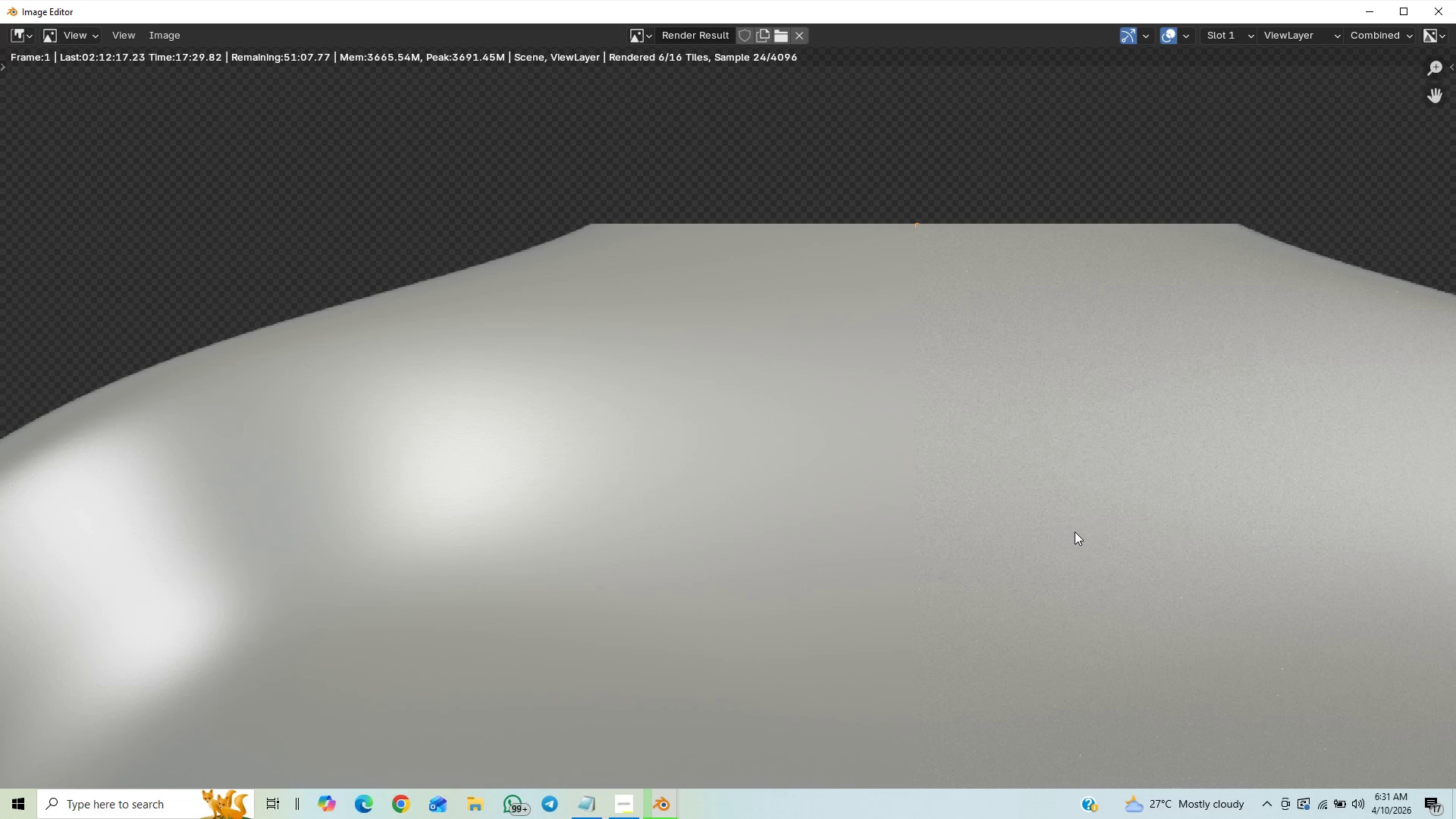 
scroll: coordinate [1079, 509], scroll_direction: down, amount: 5.0
 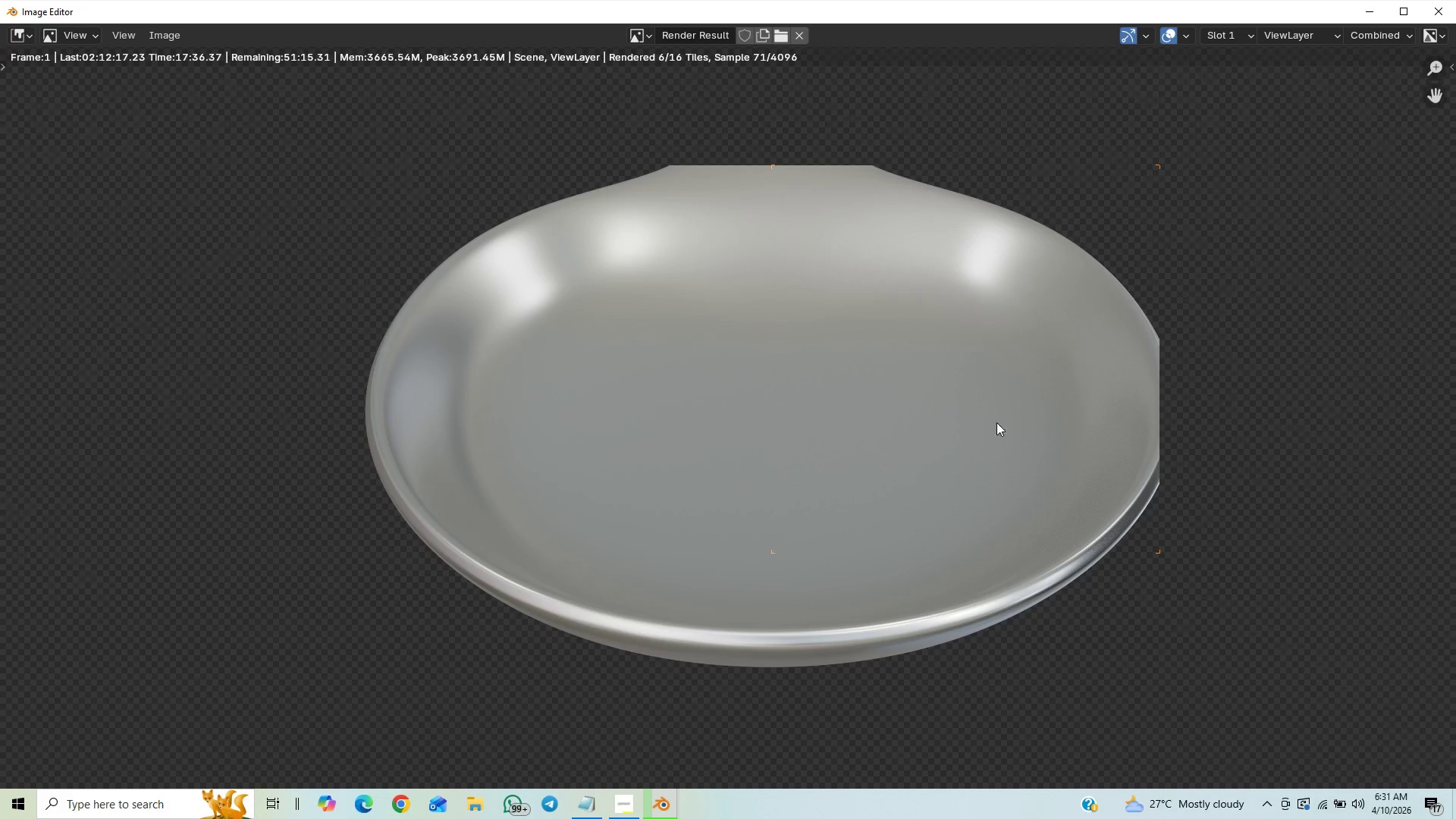 
wait(6.07)
 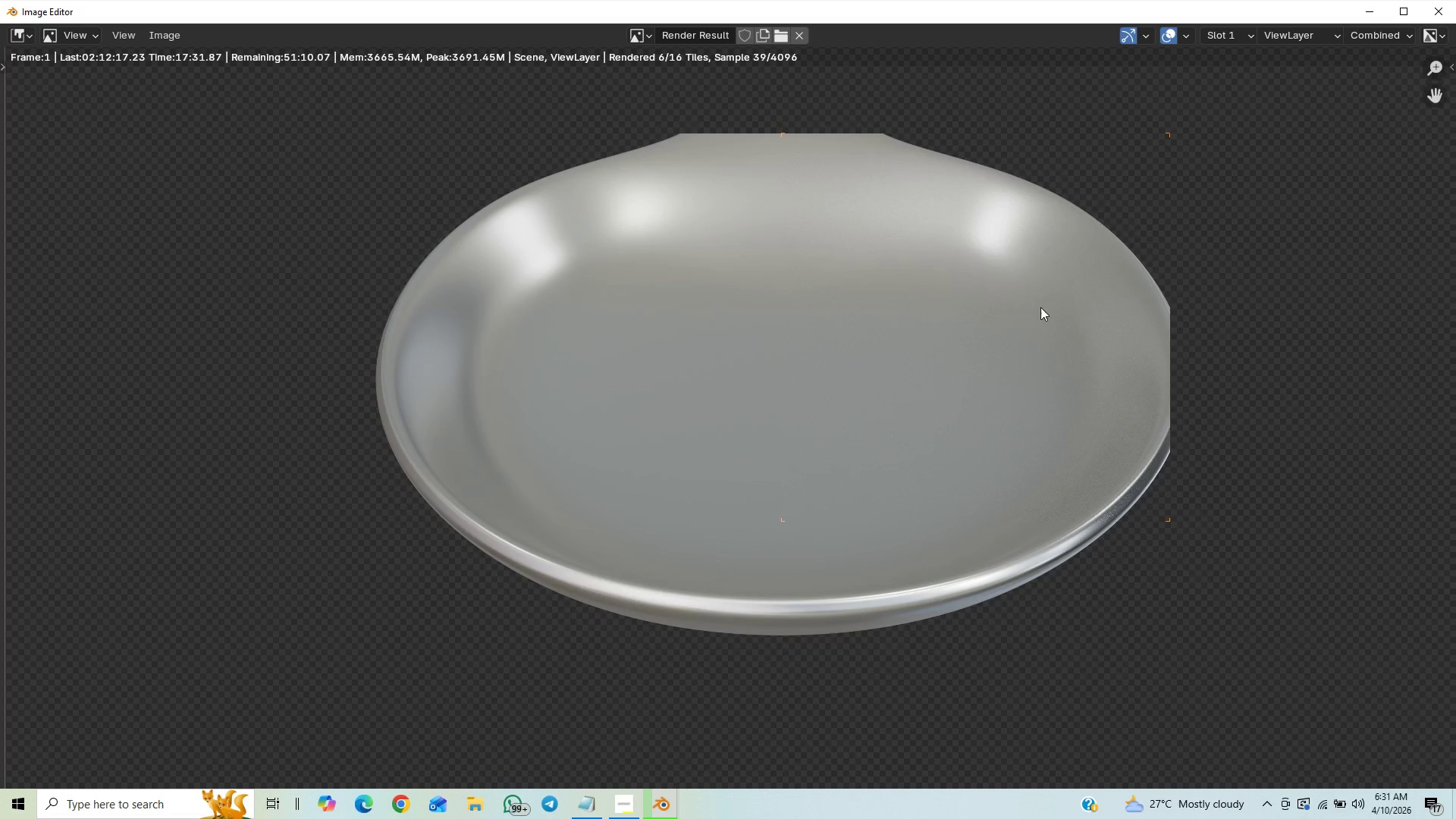 
scroll: coordinate [1023, 454], scroll_direction: down, amount: 7.0
 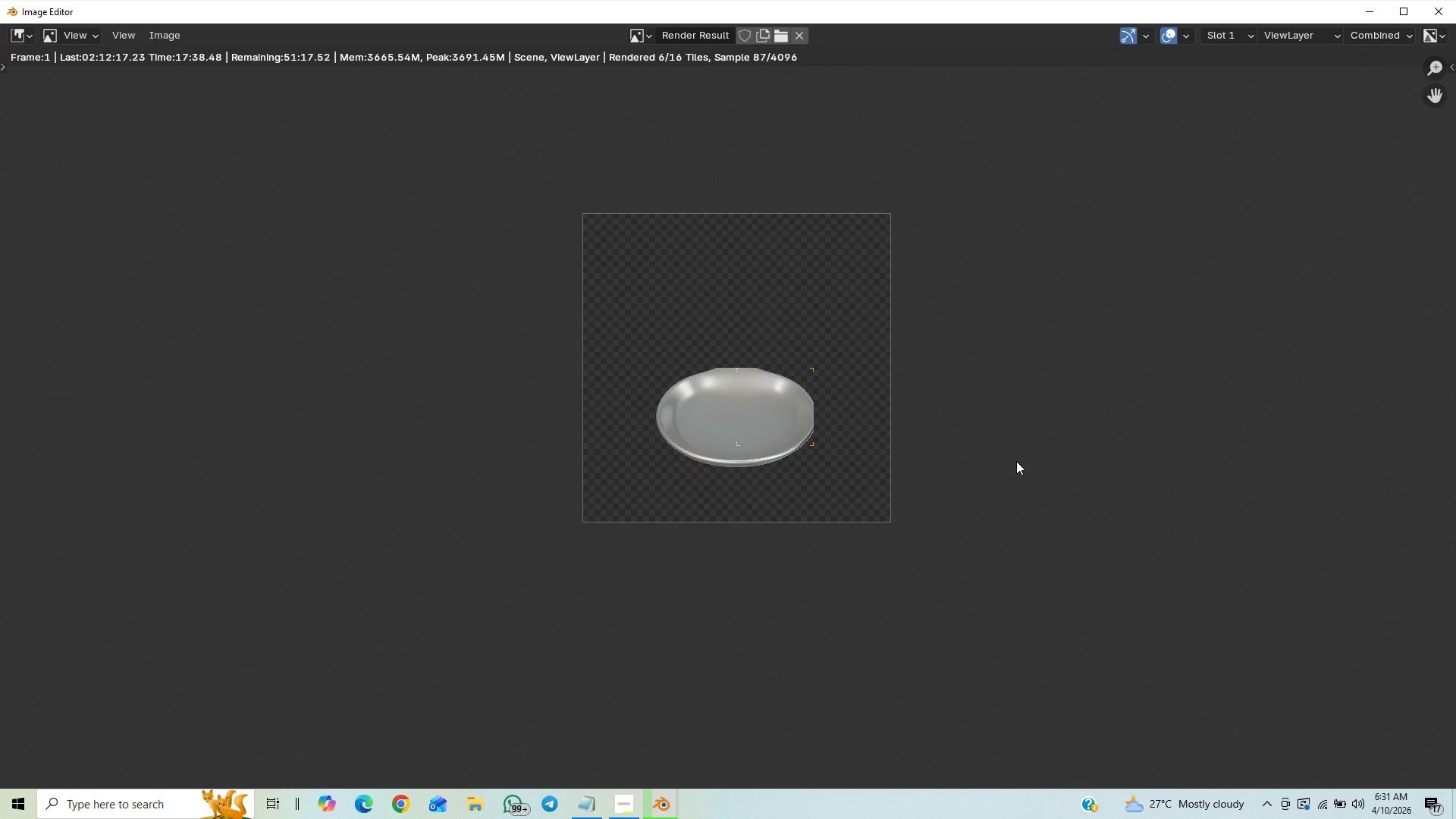 
scroll: coordinate [1016, 461], scroll_direction: up, amount: 5.0
 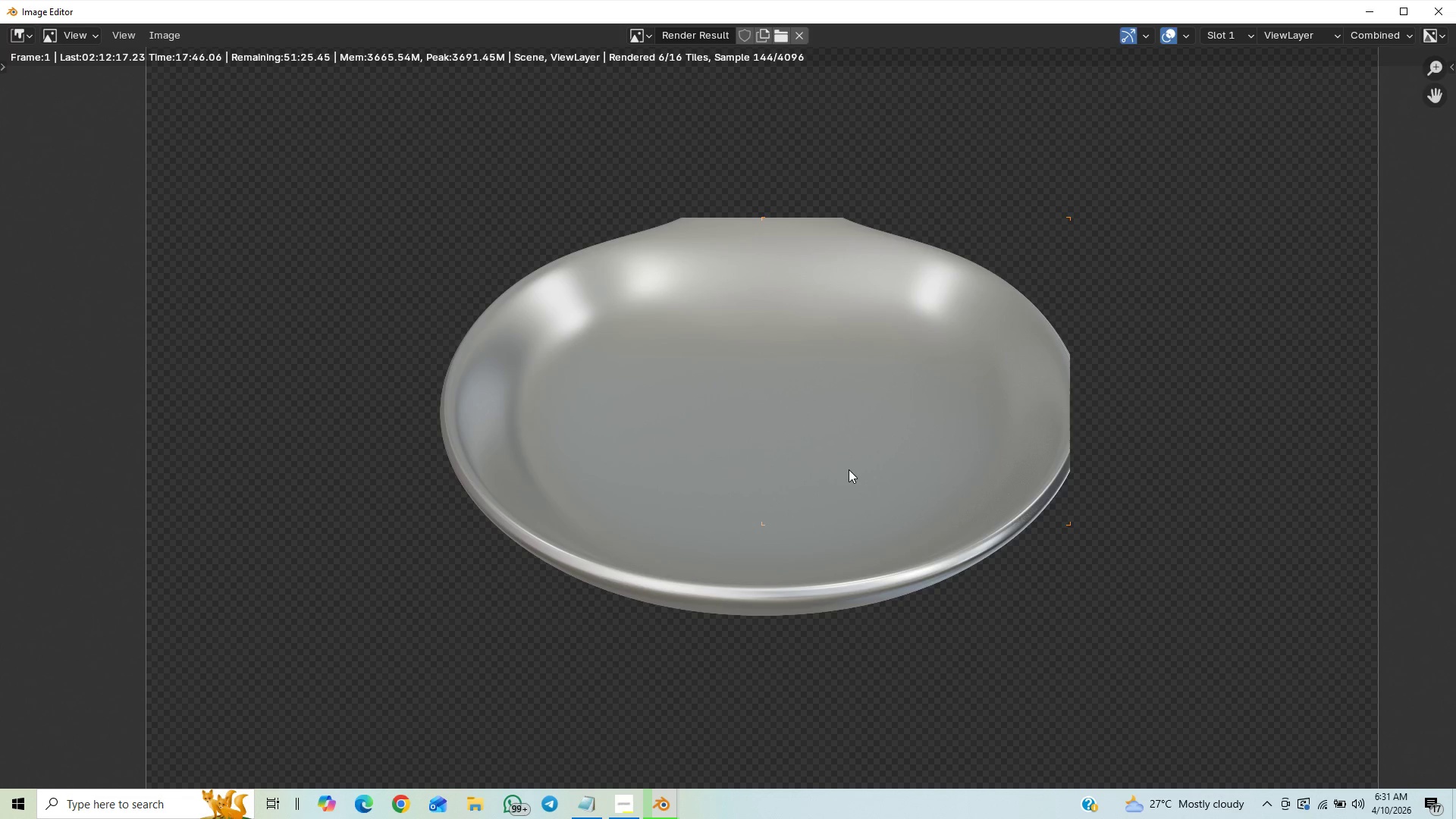 
wait(11.95)
 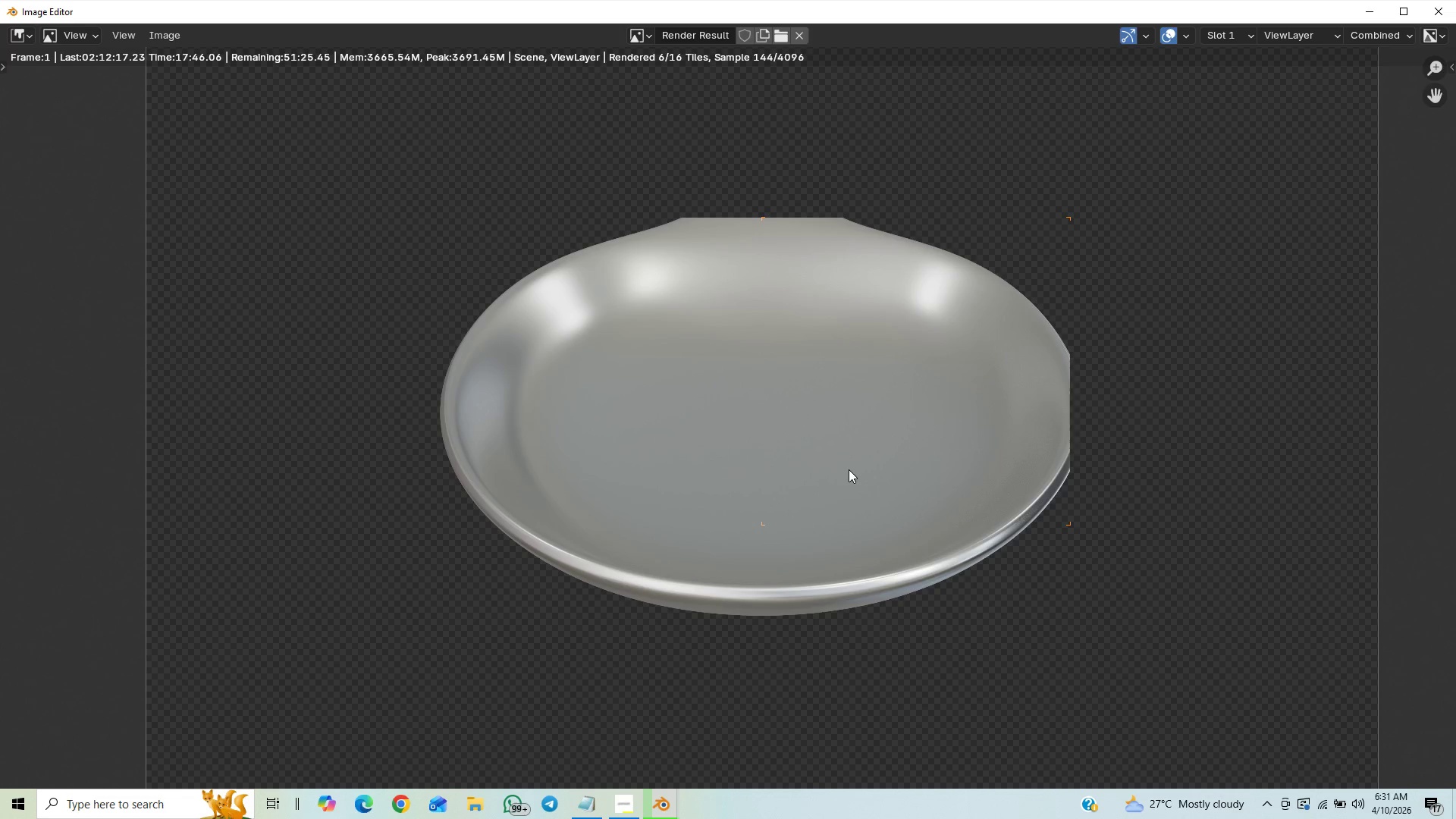 
scroll: coordinate [906, 497], scroll_direction: down, amount: 2.0
 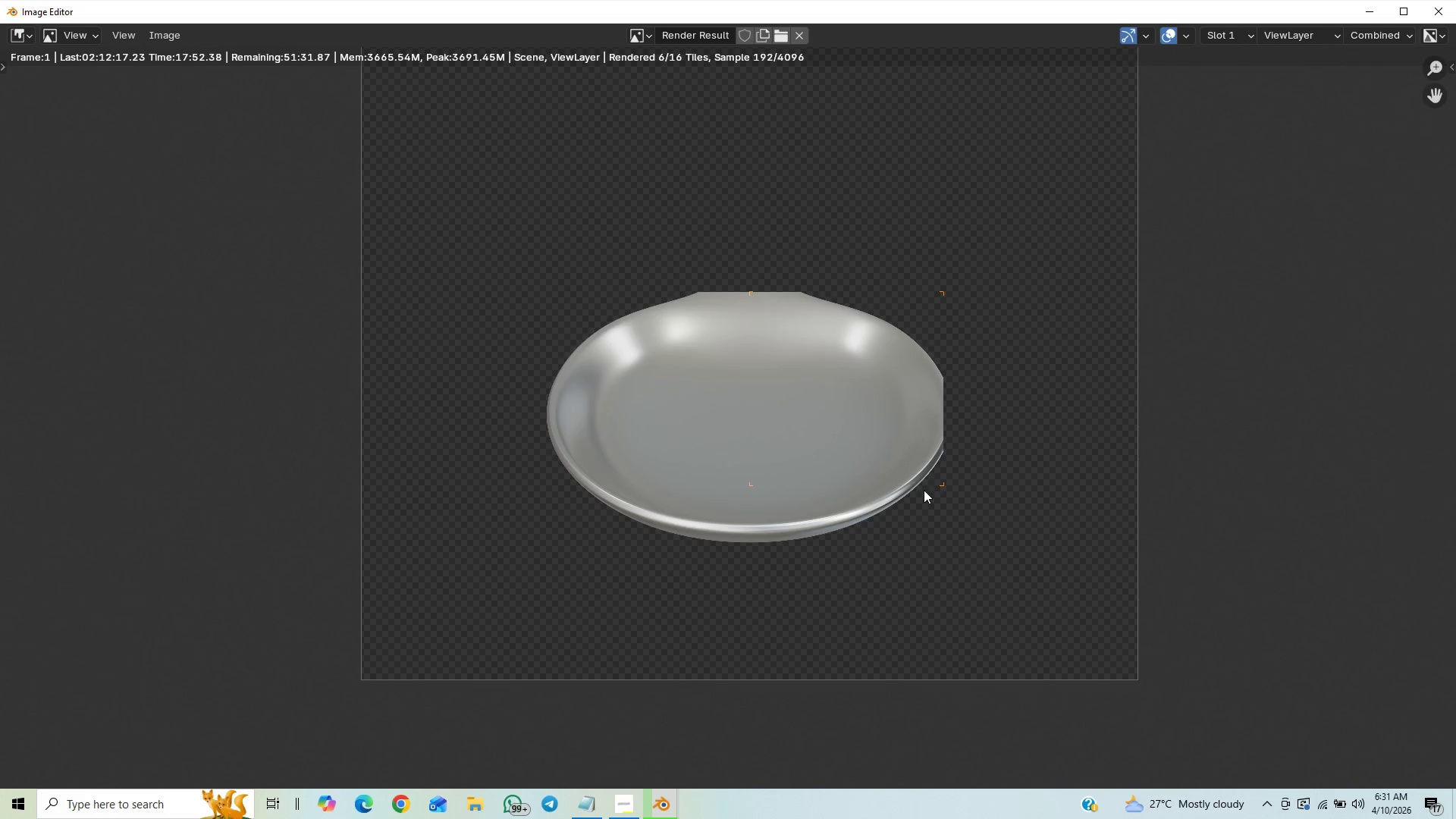 
scroll: coordinate [915, 495], scroll_direction: up, amount: 2.0
 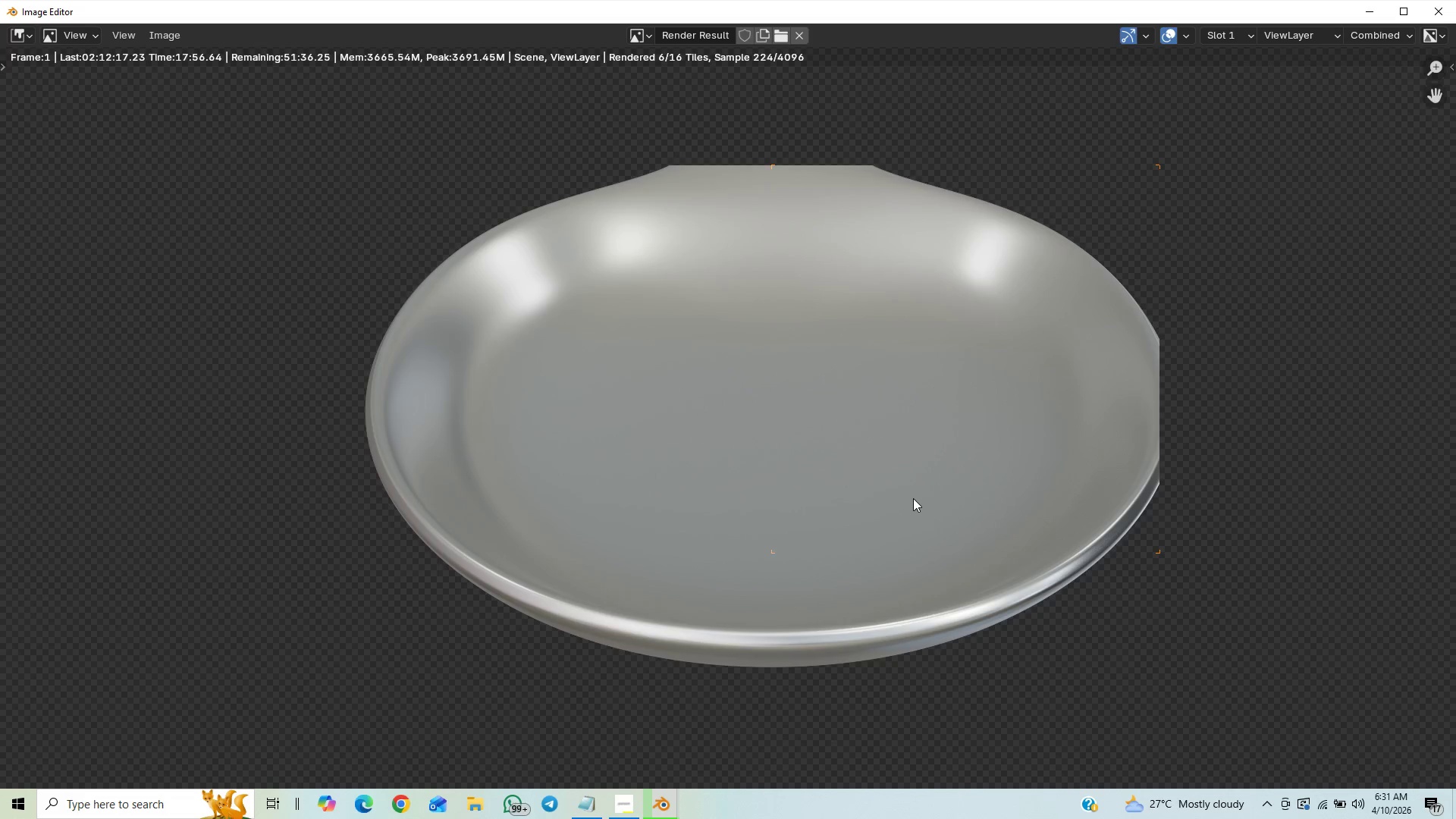 
scroll: coordinate [919, 509], scroll_direction: down, amount: 2.0
 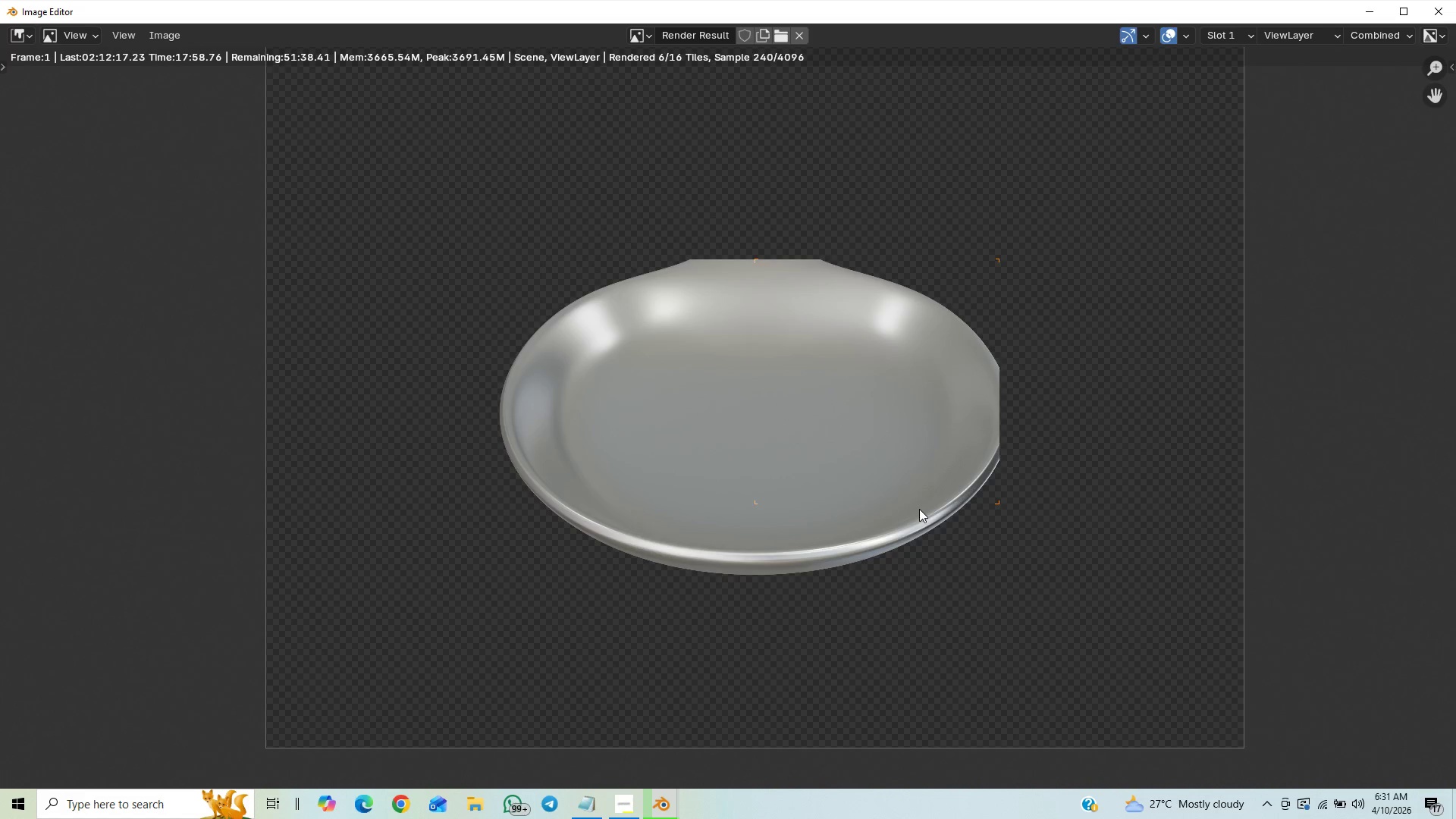 
scroll: coordinate [919, 509], scroll_direction: up, amount: 1.0
 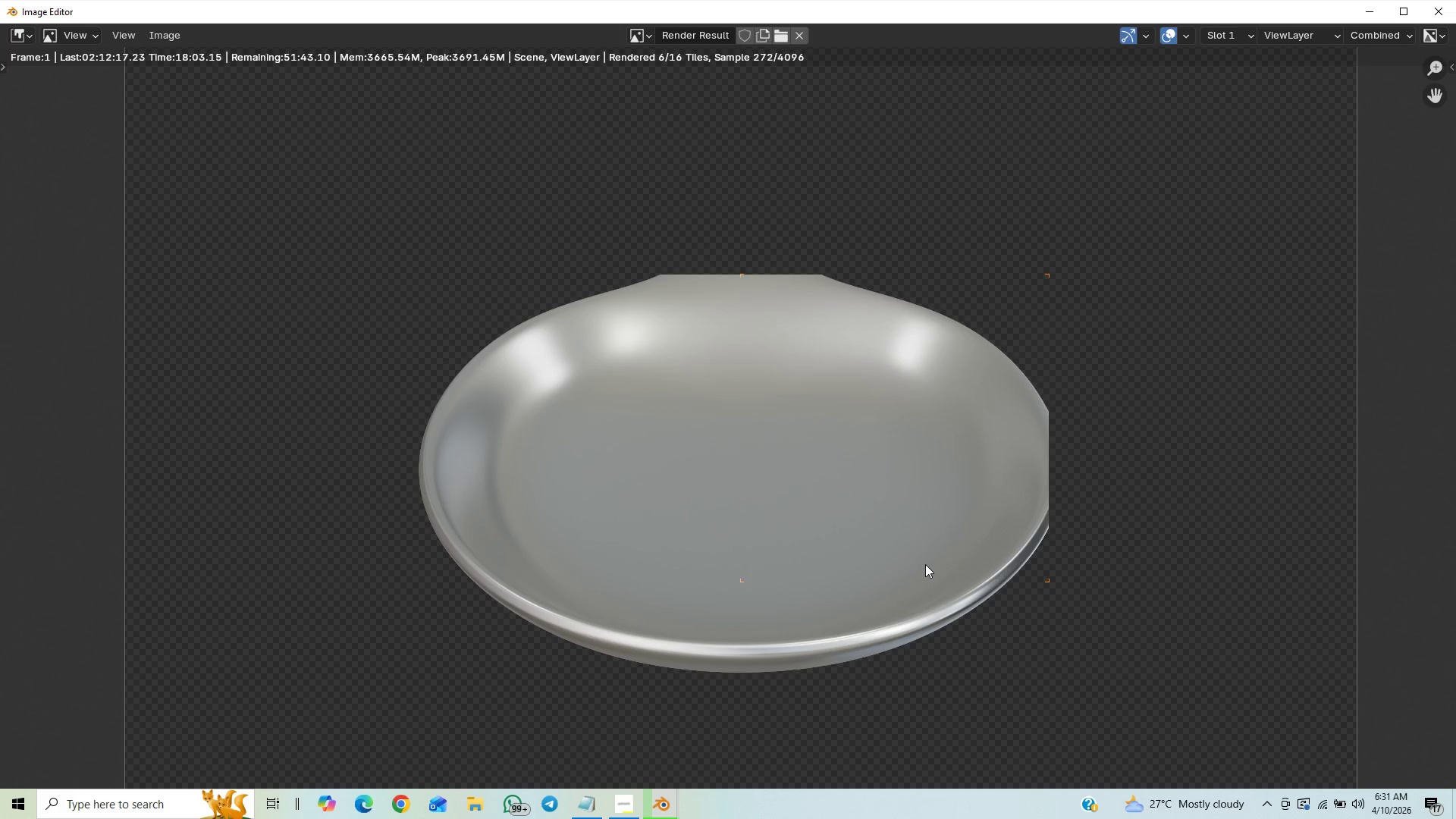 
wait(5.89)
 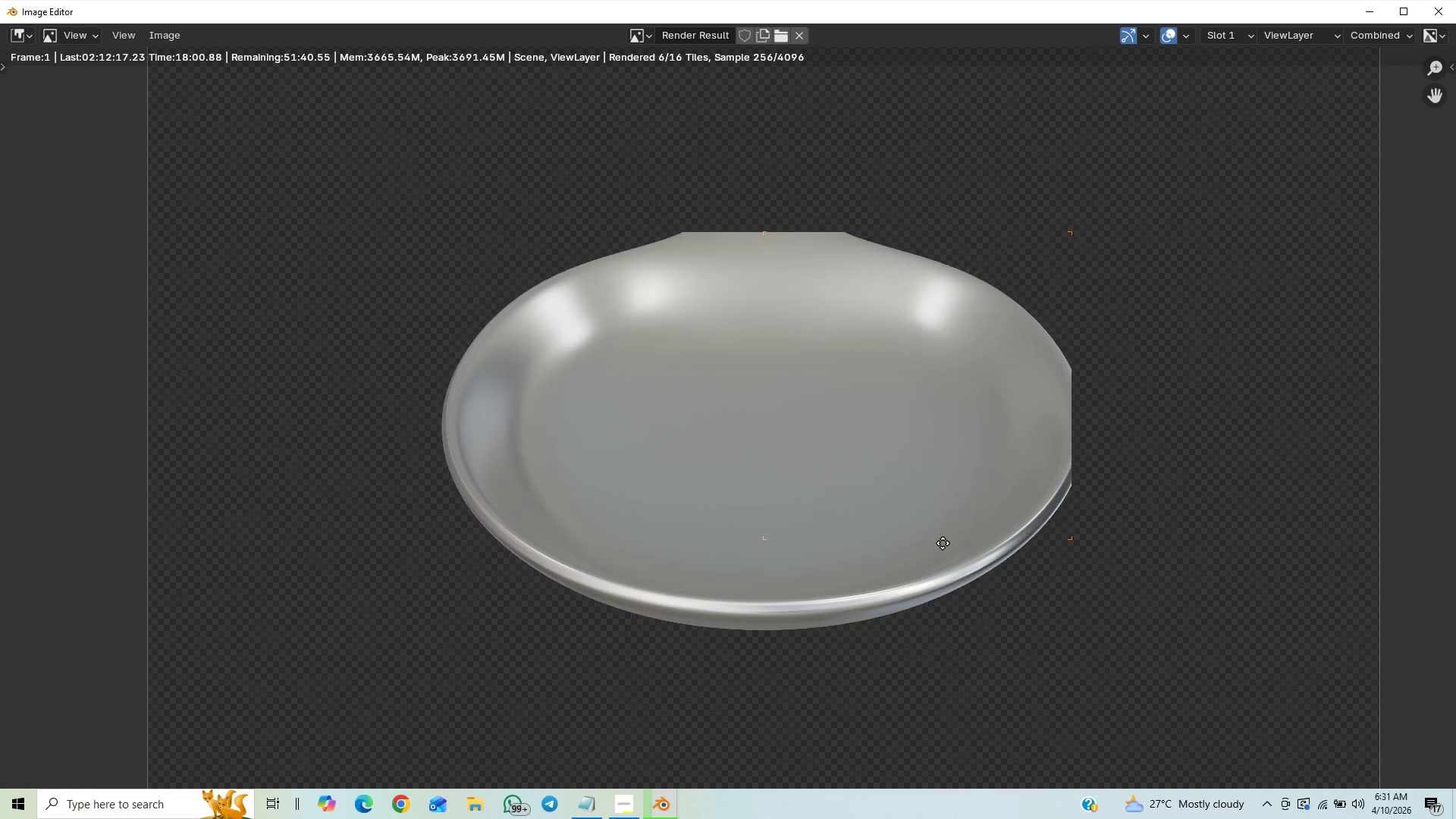 
scroll: coordinate [926, 564], scroll_direction: down, amount: 4.0
 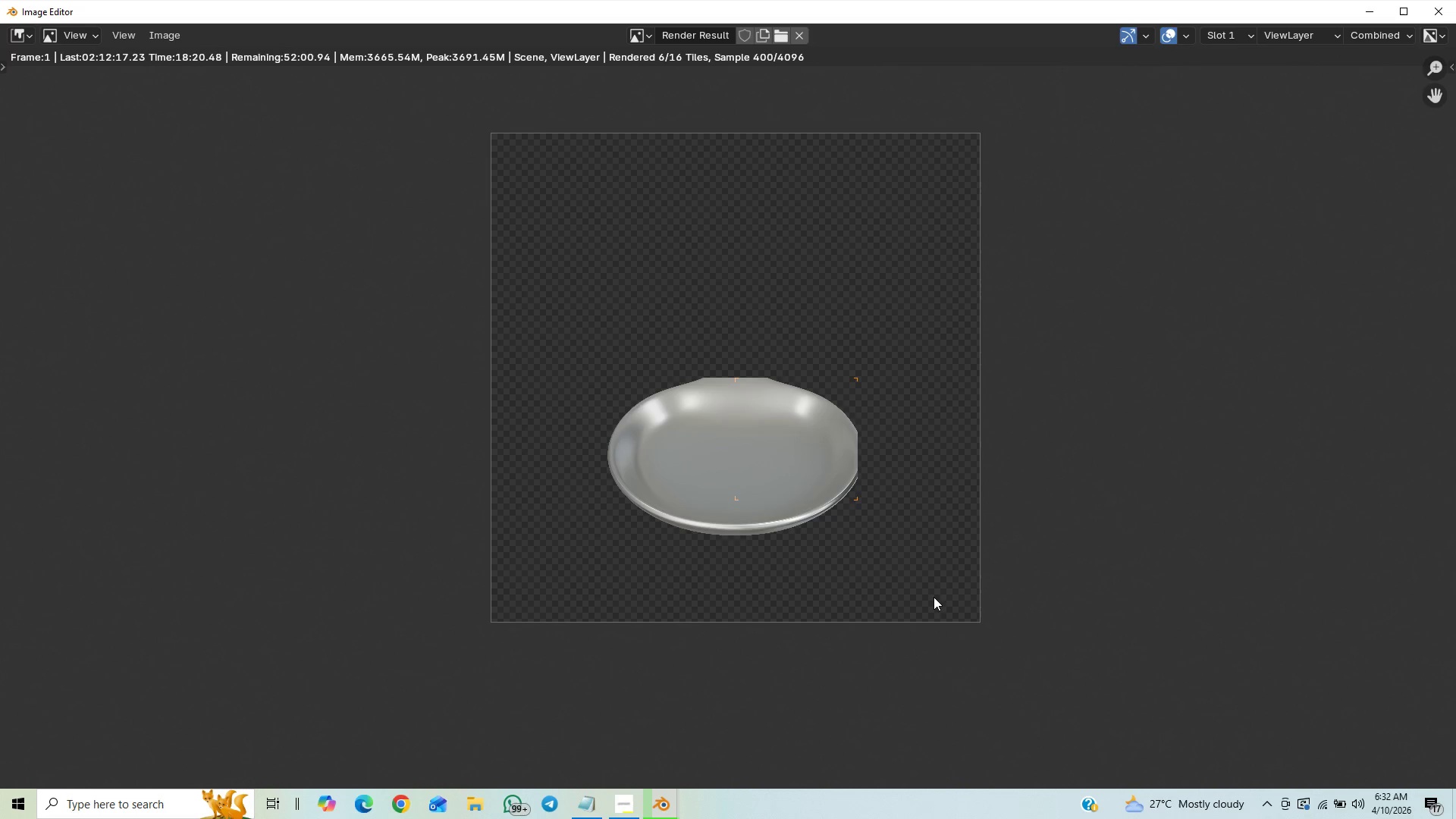 
wait(18.81)
 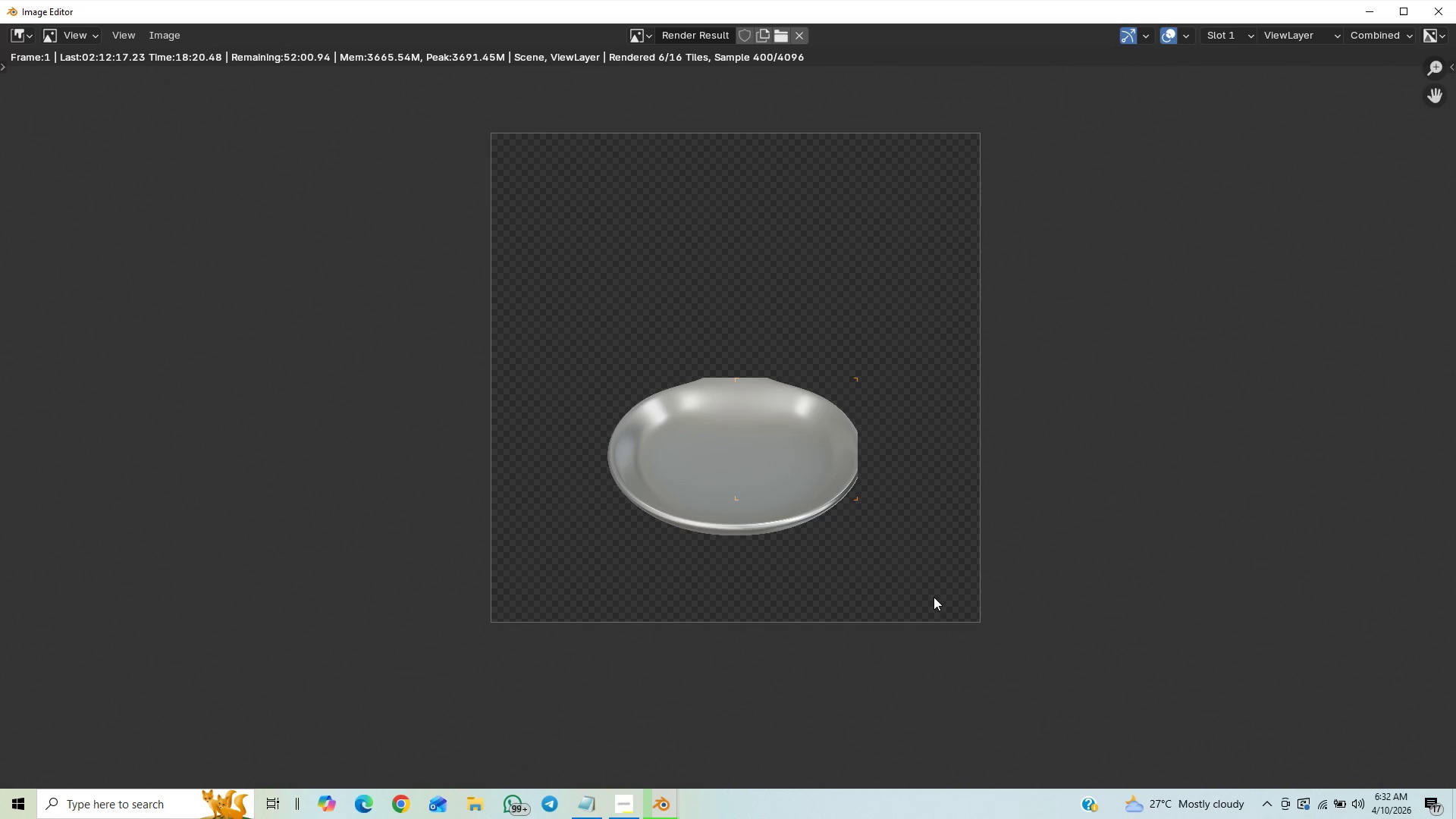 
scroll: coordinate [924, 584], scroll_direction: down, amount: 1.0
 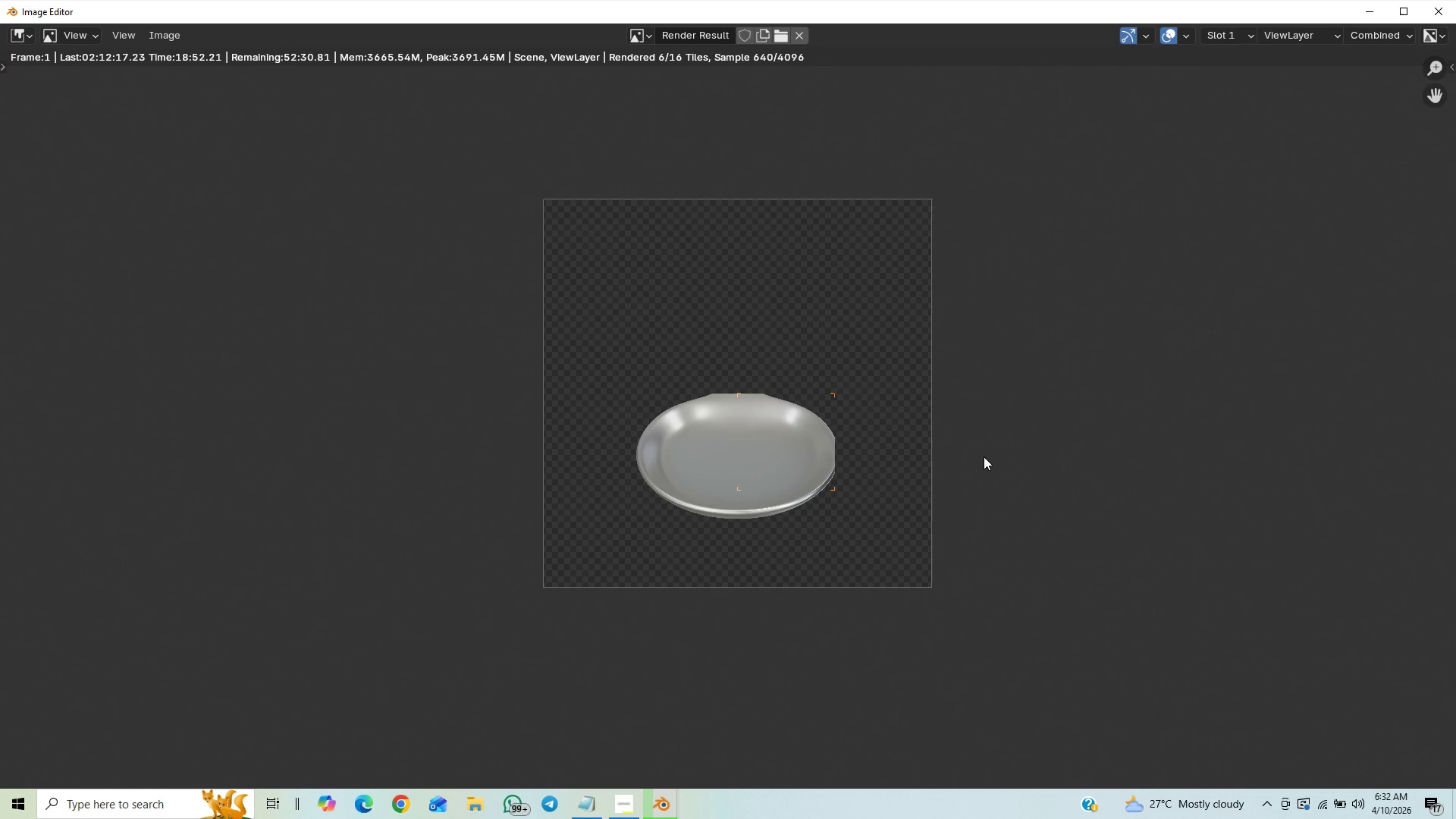 
wait(31.94)
 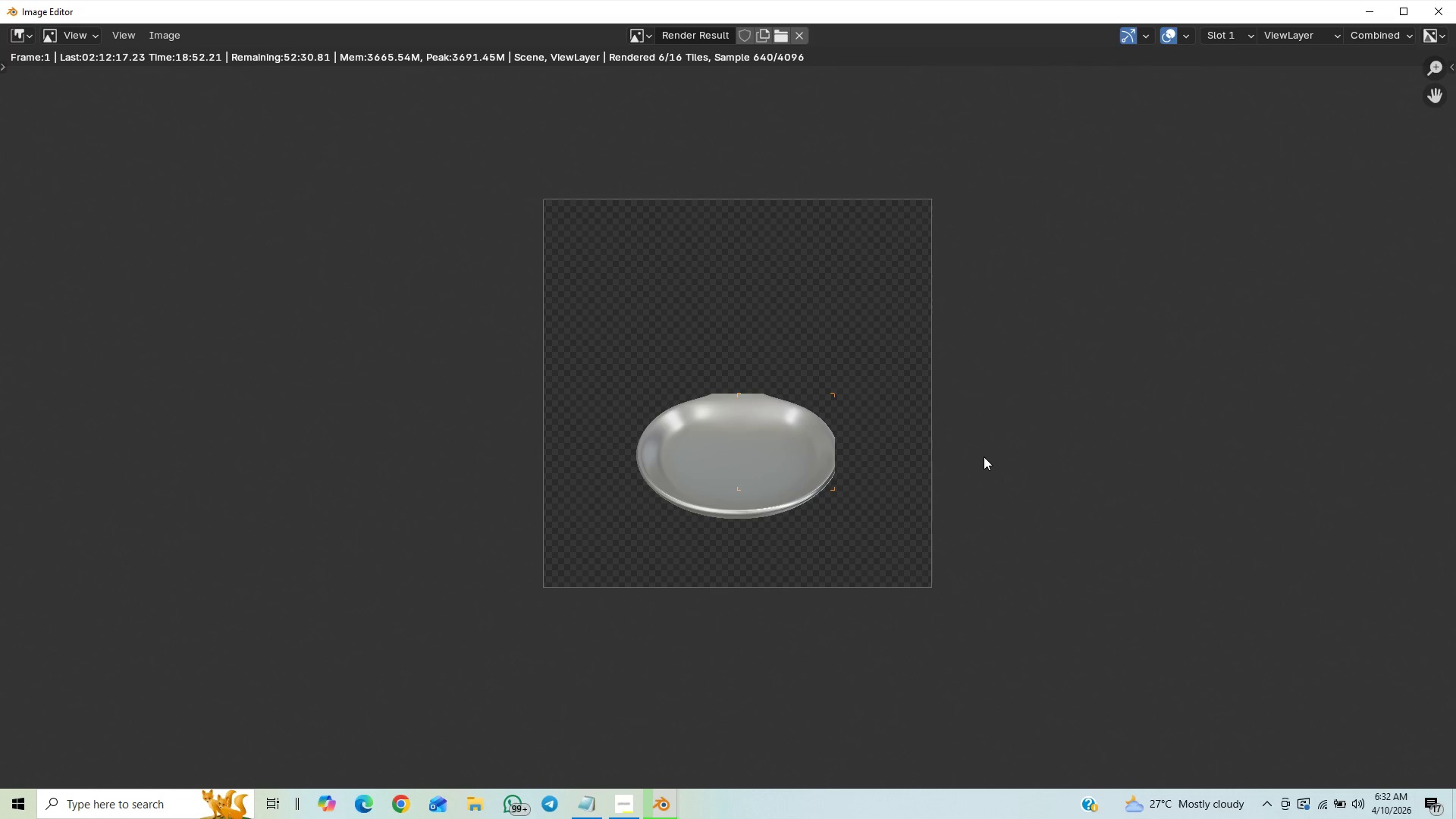 
scroll: coordinate [944, 491], scroll_direction: up, amount: 6.0
 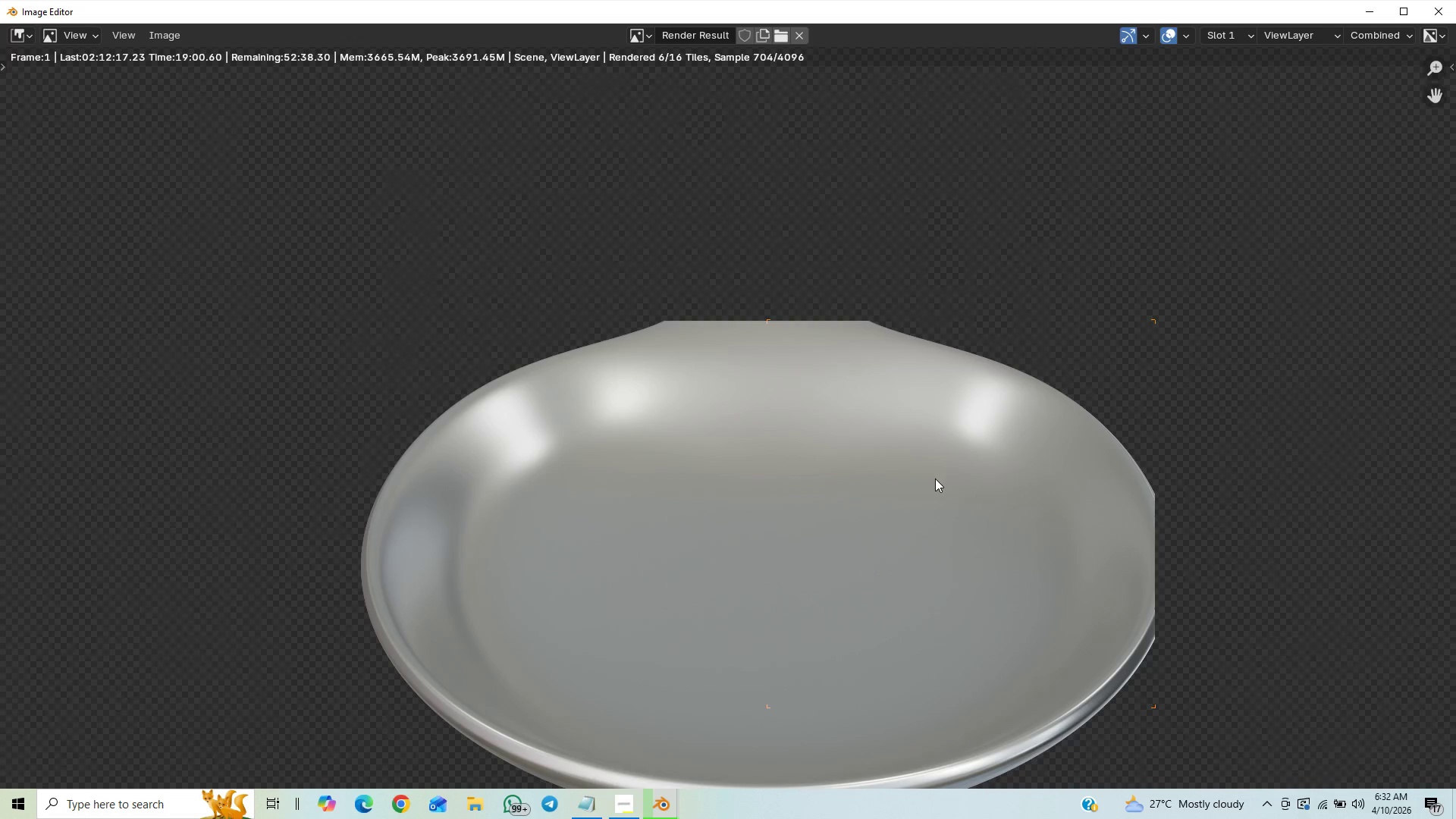 
scroll: coordinate [953, 487], scroll_direction: down, amount: 2.0
 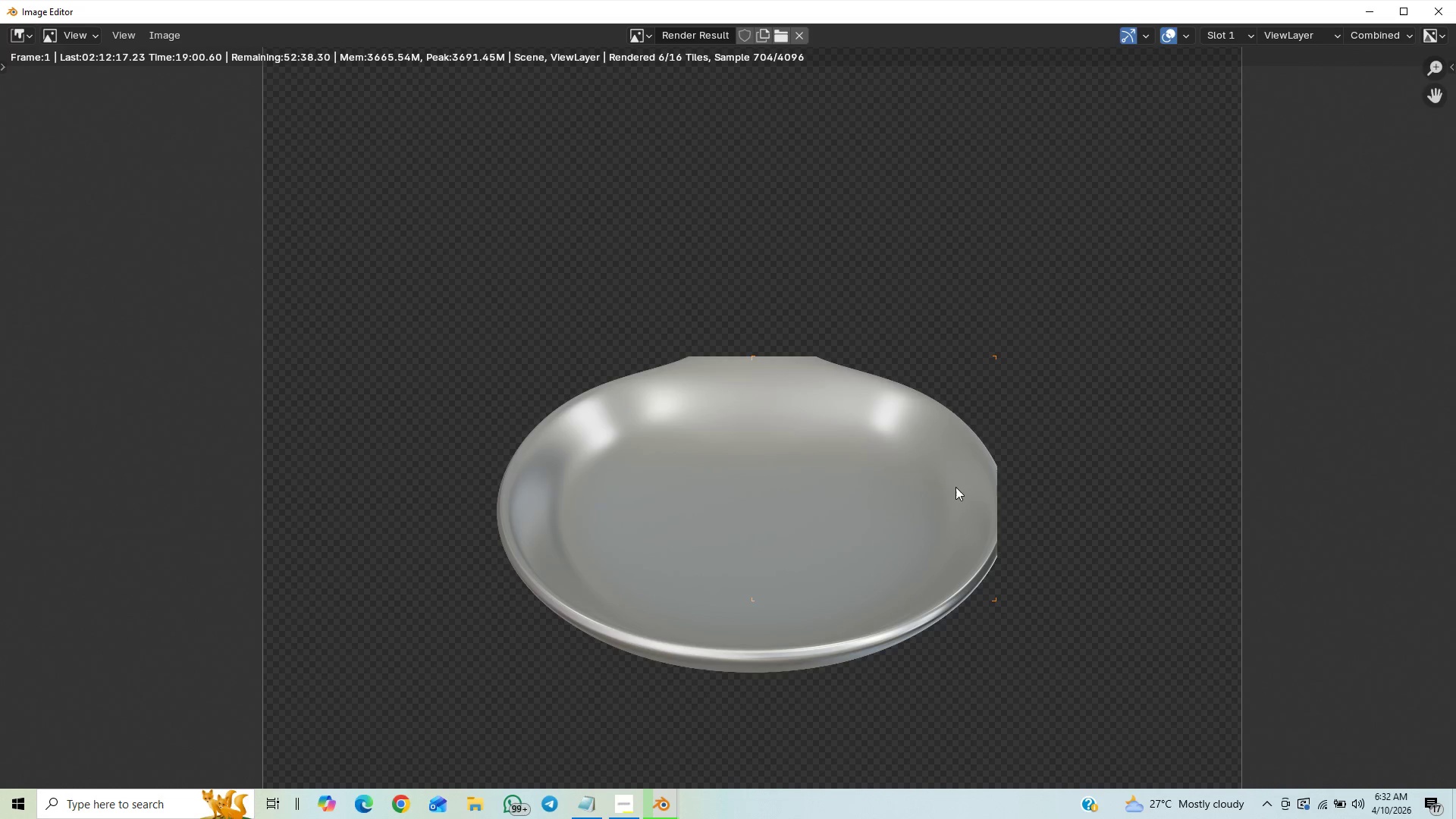 
scroll: coordinate [956, 487], scroll_direction: up, amount: 1.0
 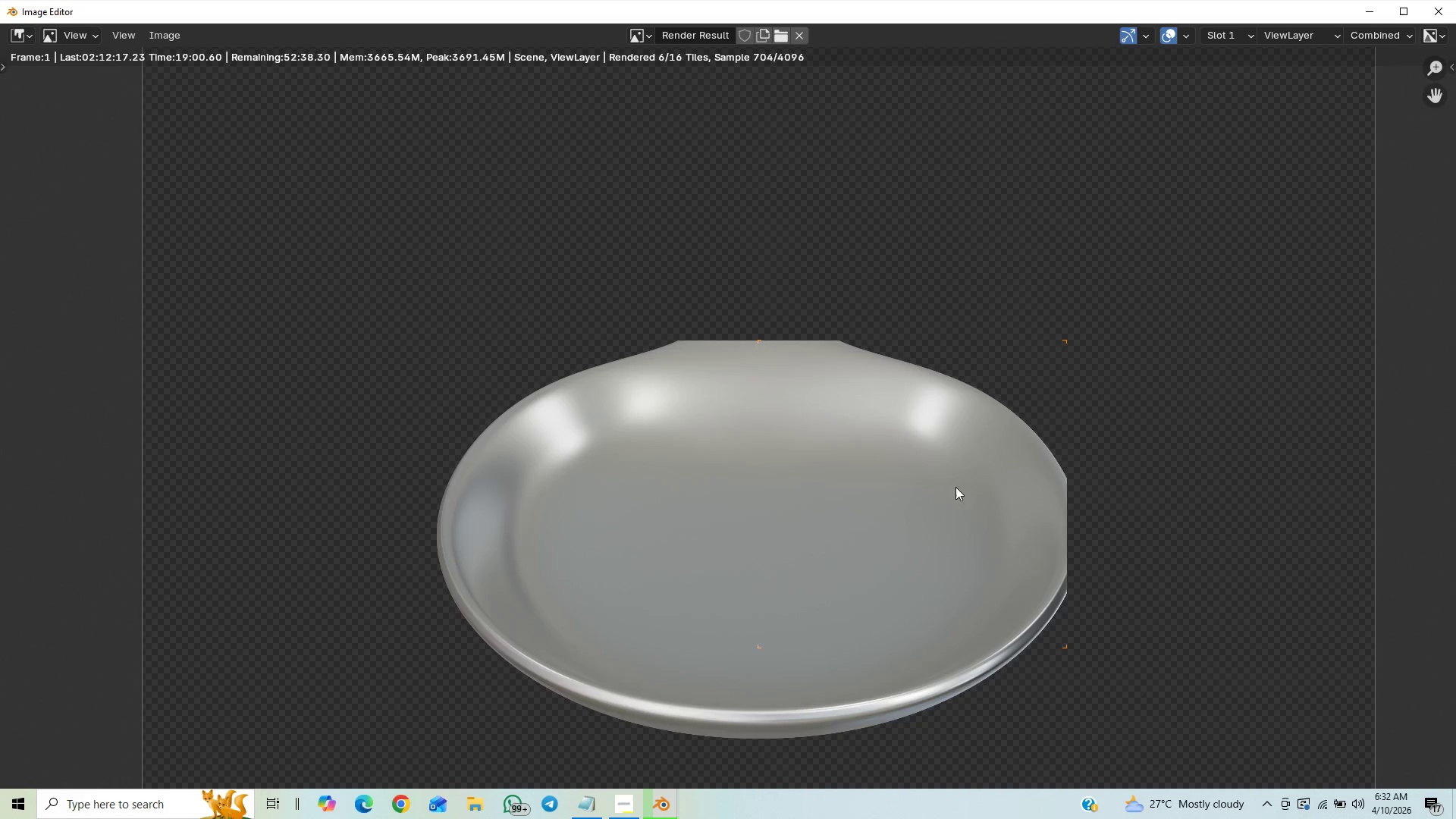 
scroll: coordinate [972, 479], scroll_direction: down, amount: 2.0
 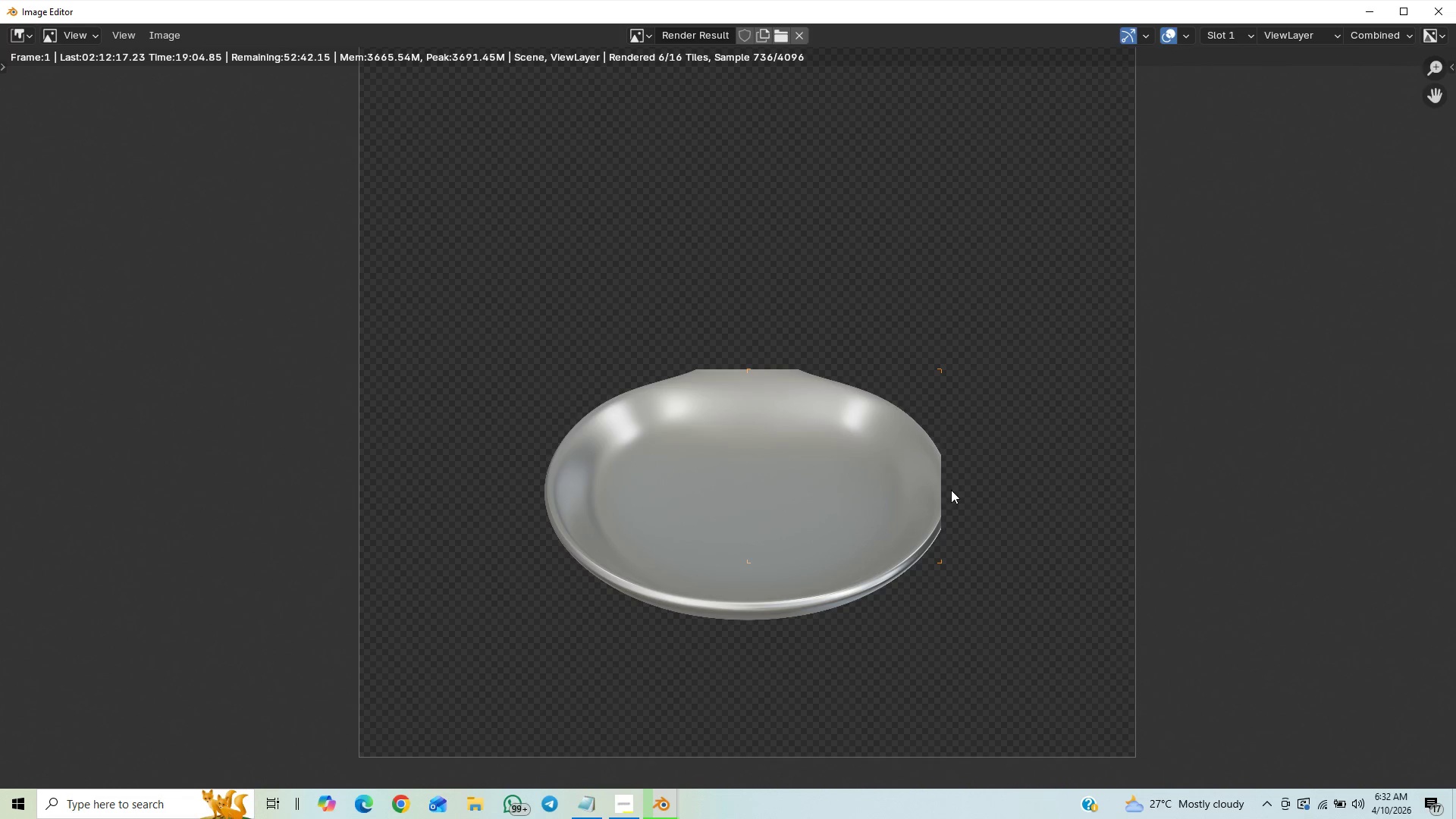 
scroll: coordinate [954, 493], scroll_direction: up, amount: 1.0
 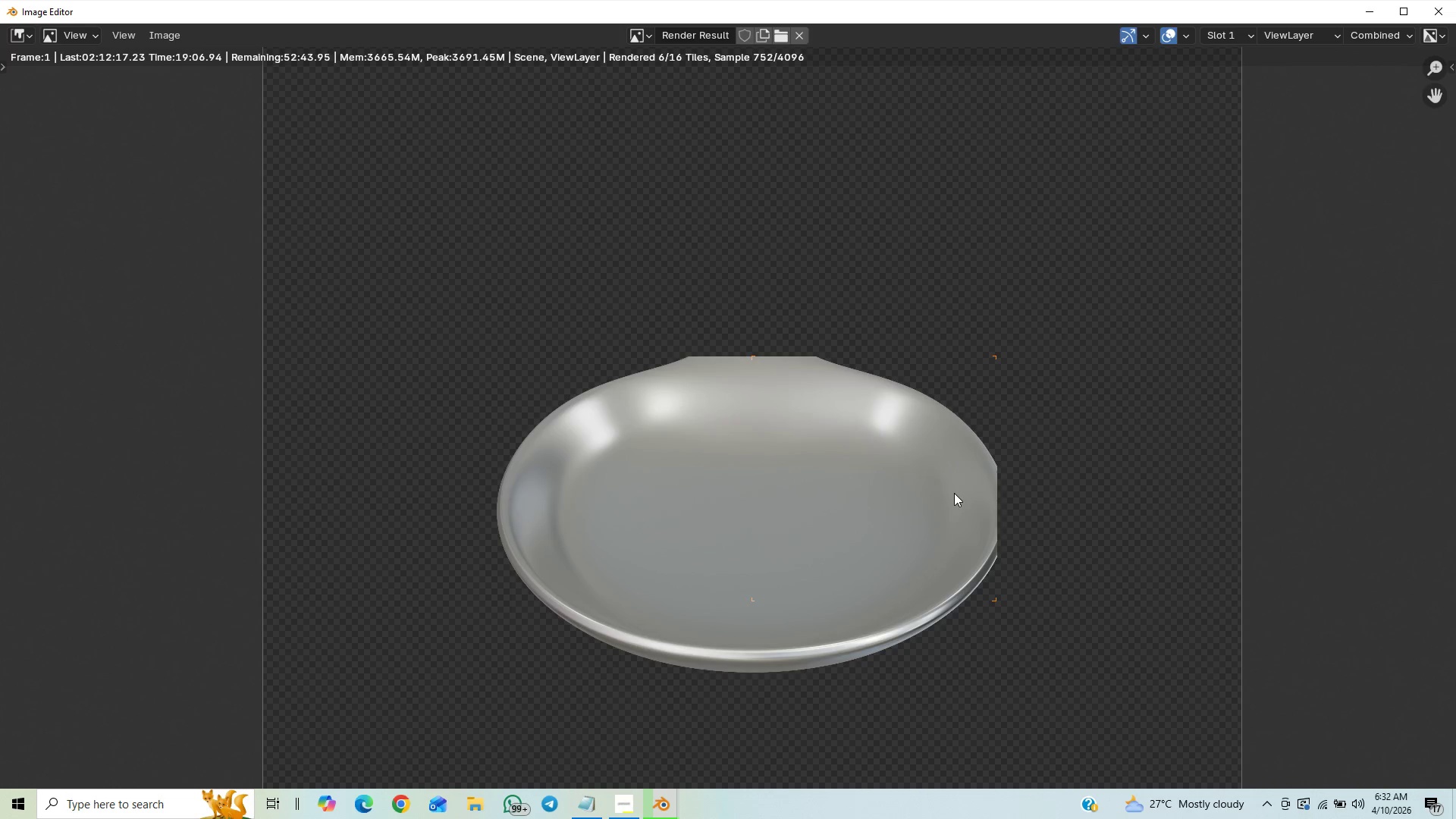 
scroll: coordinate [954, 494], scroll_direction: down, amount: 3.0
 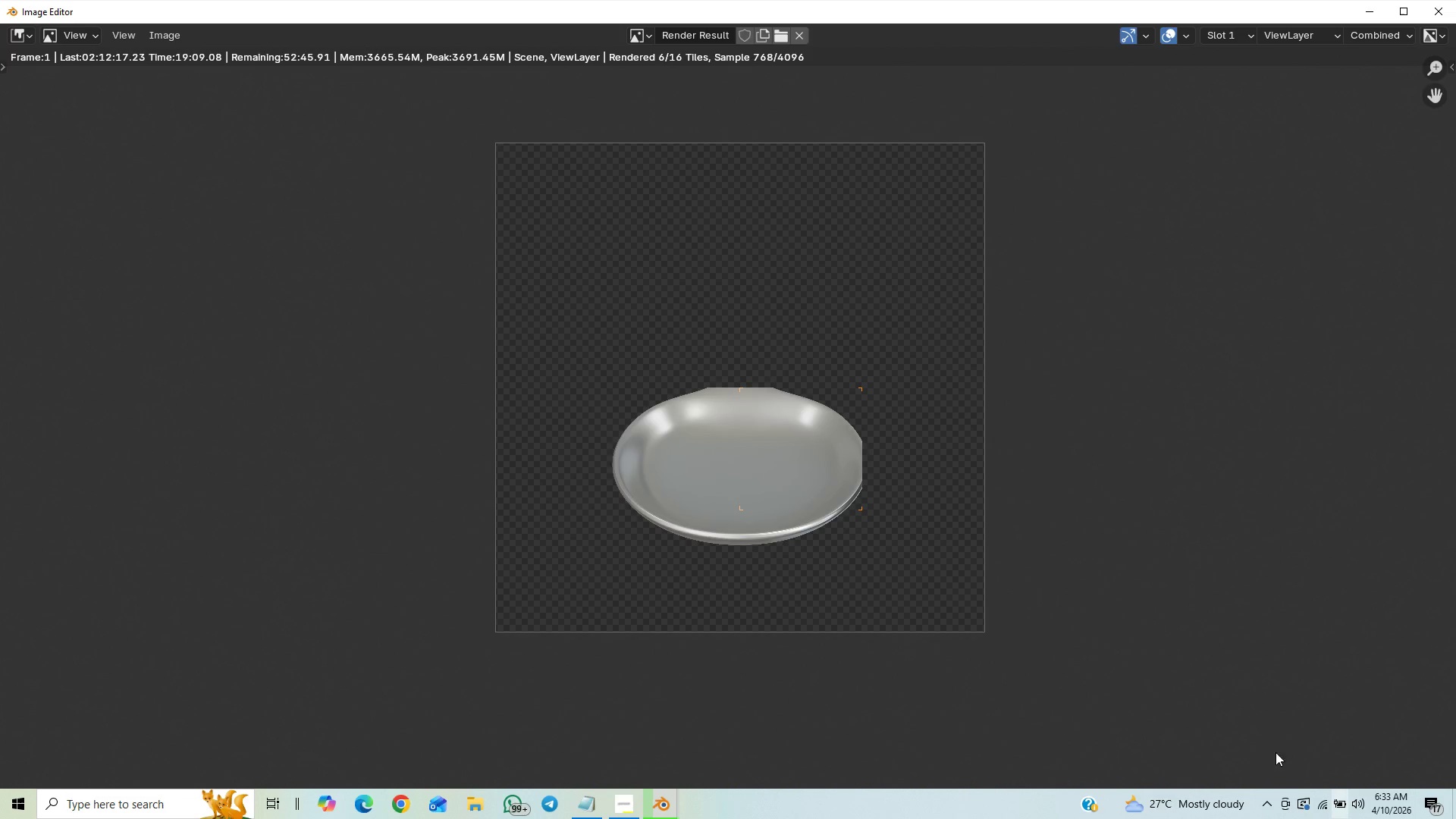 
scroll: coordinate [1037, 625], scroll_direction: up, amount: 10.0
 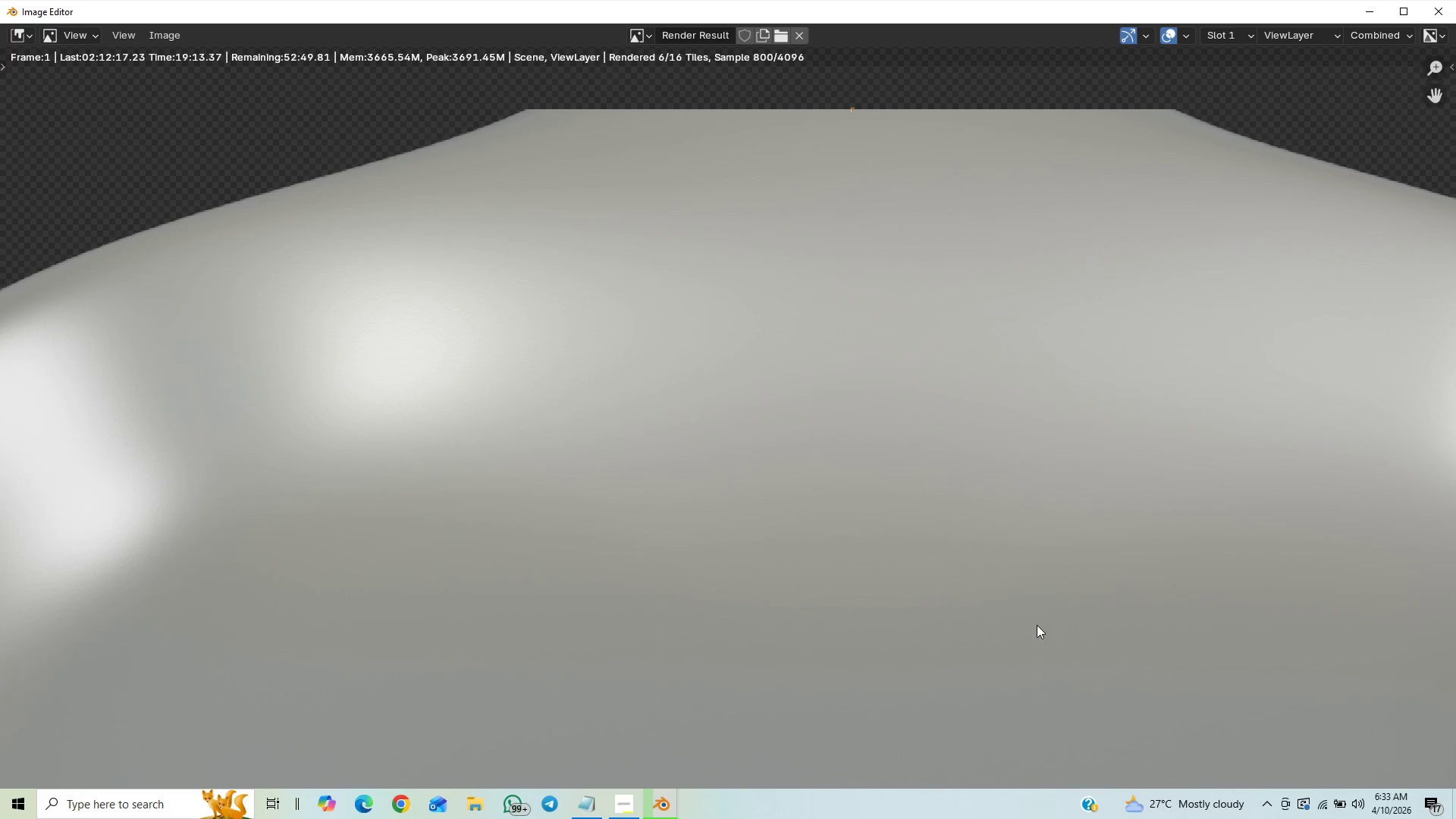 
scroll: coordinate [1053, 613], scroll_direction: down, amount: 20.0
 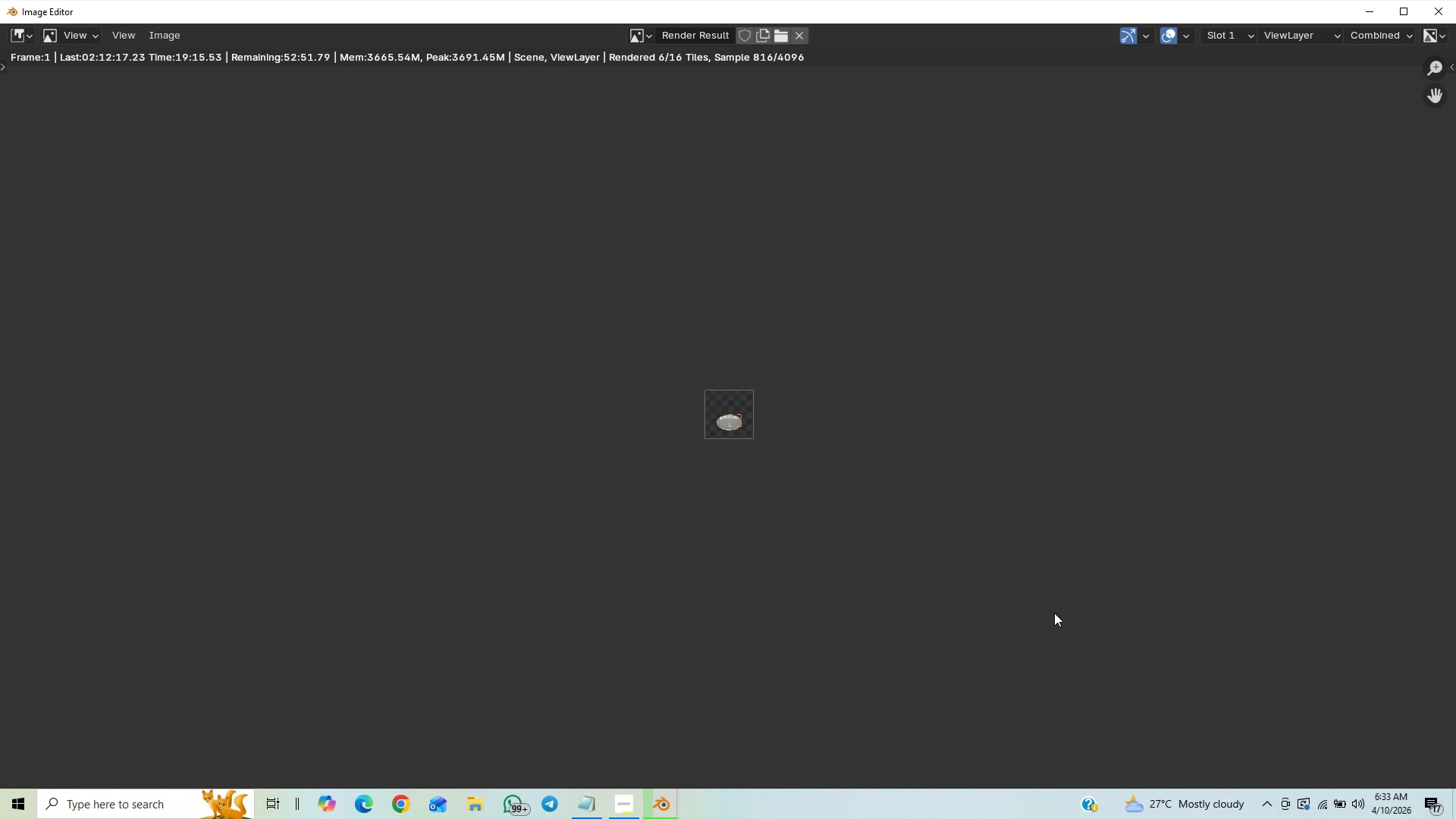 
scroll: coordinate [1056, 610], scroll_direction: up, amount: 10.0
 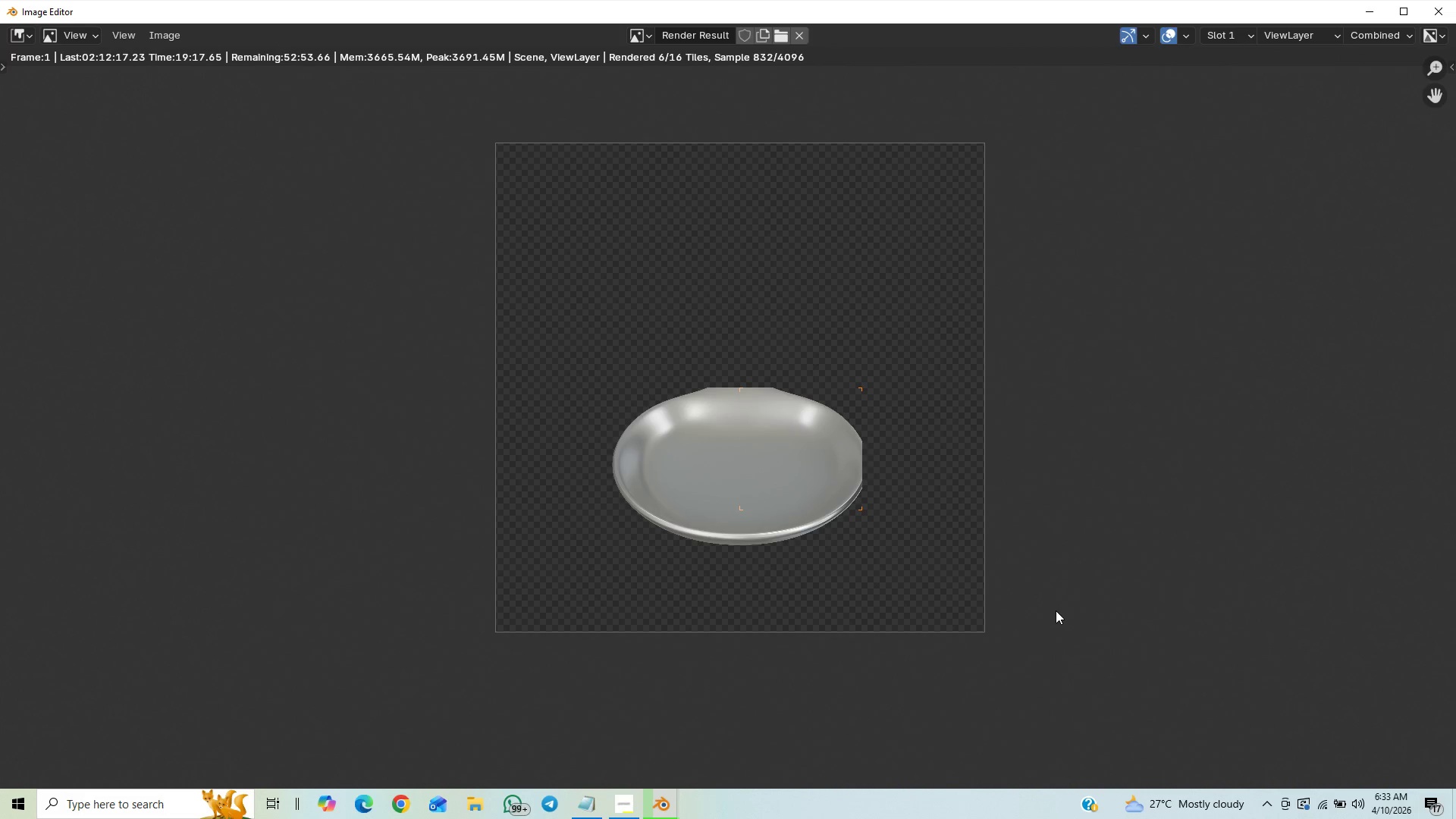 
scroll: coordinate [1056, 610], scroll_direction: down, amount: 2.0
 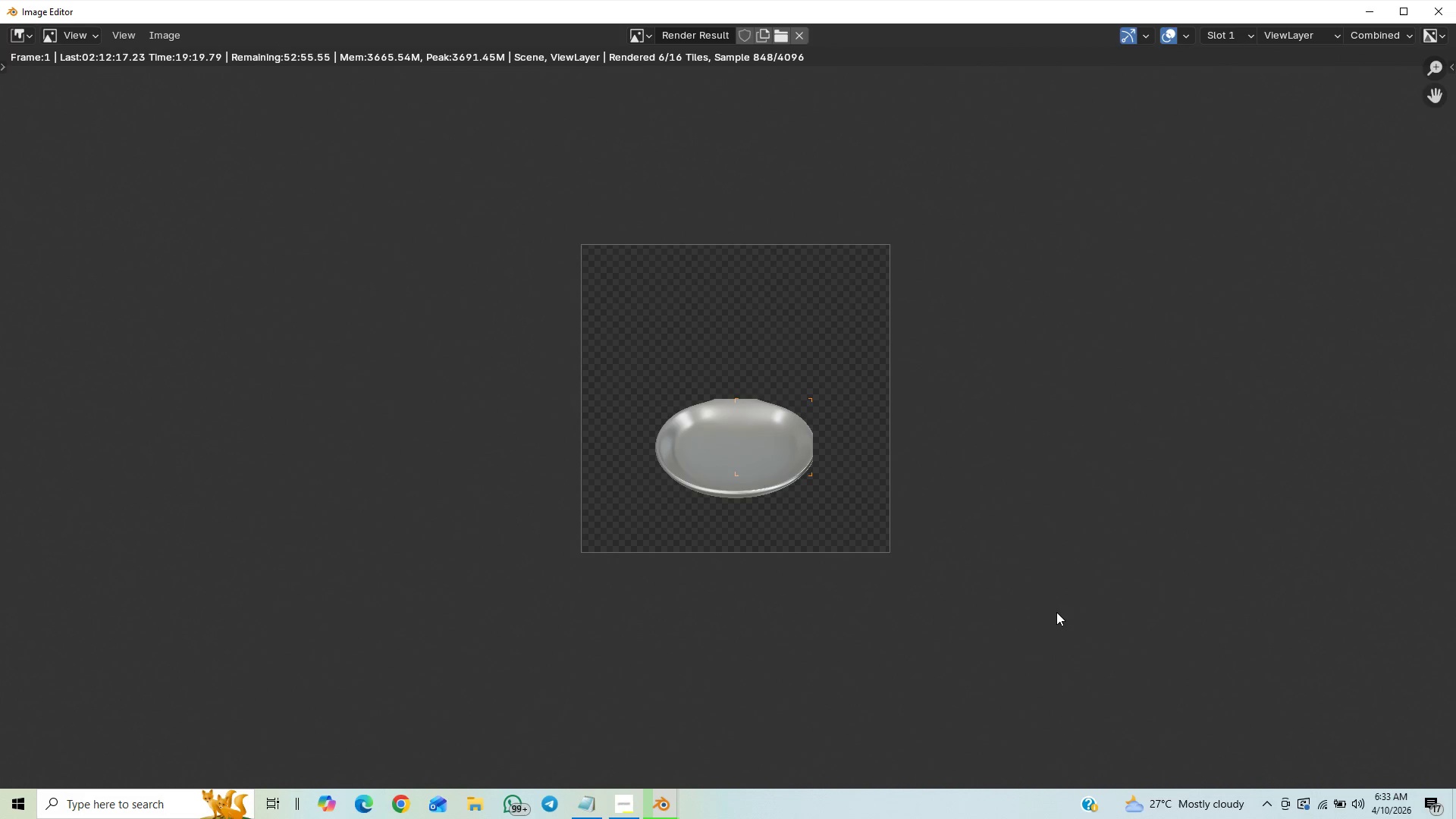 
scroll: coordinate [1056, 612], scroll_direction: up, amount: 3.0
 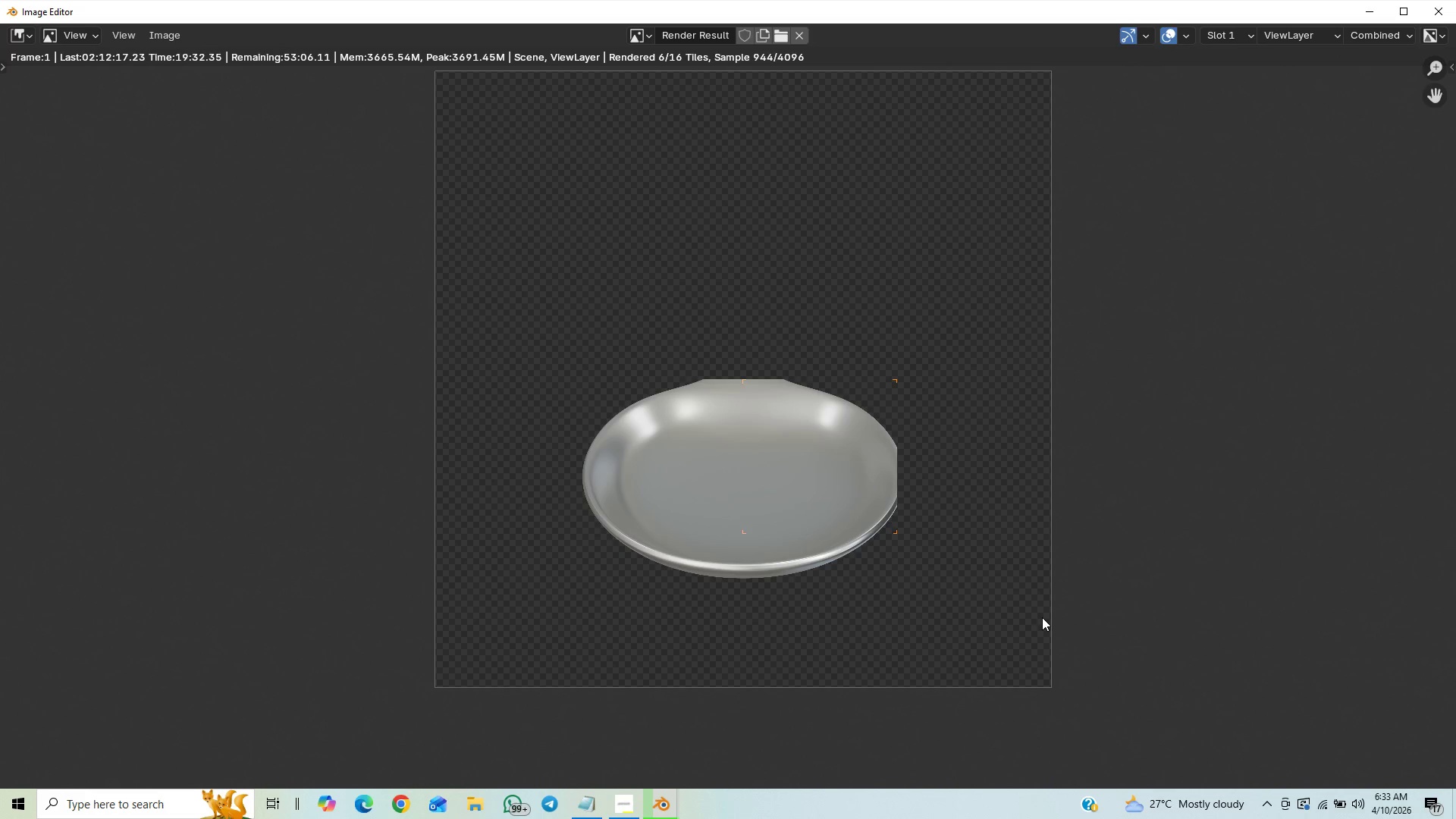 
wait(17.22)
 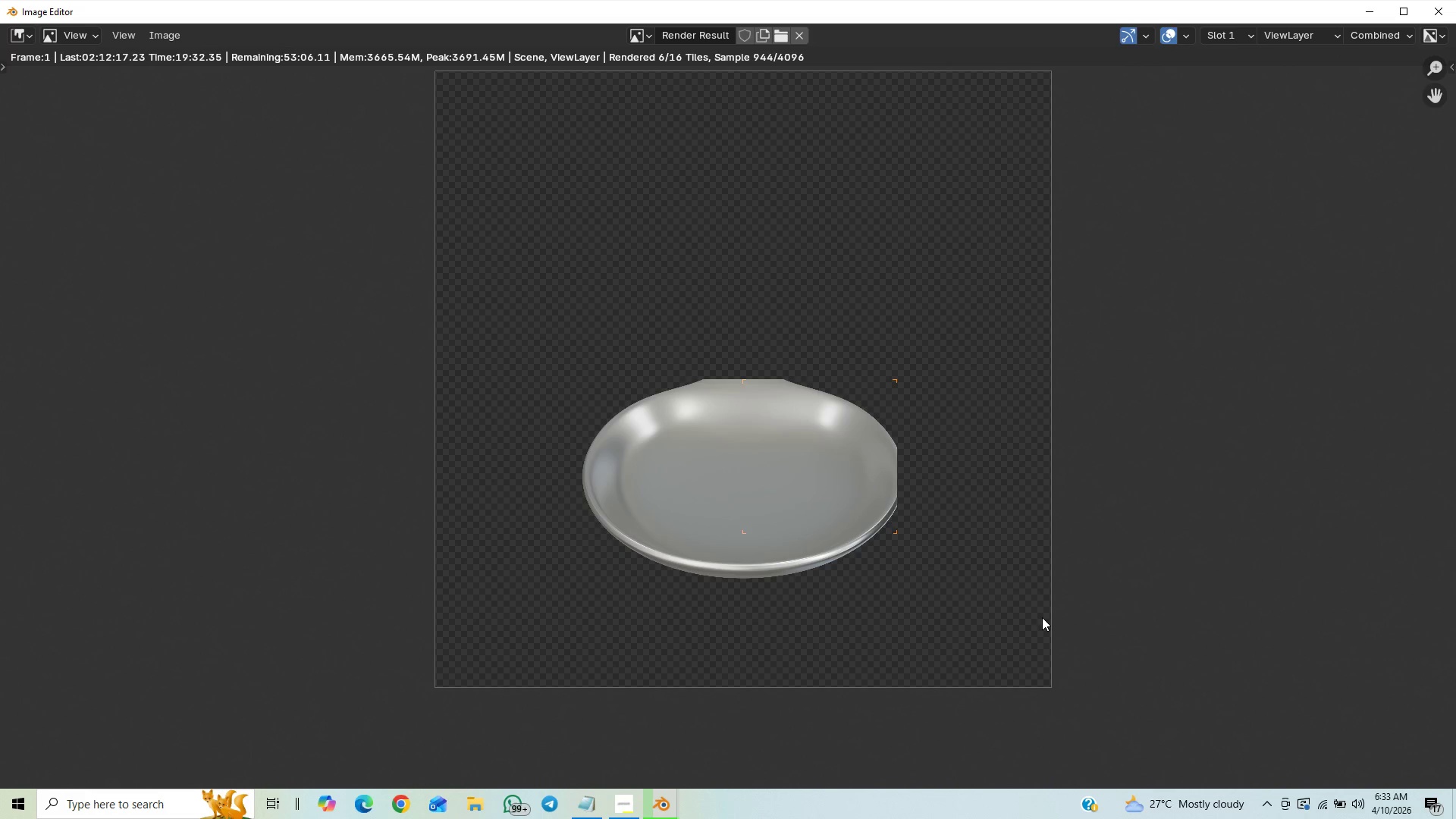 
scroll: coordinate [1040, 588], scroll_direction: down, amount: 1.0
 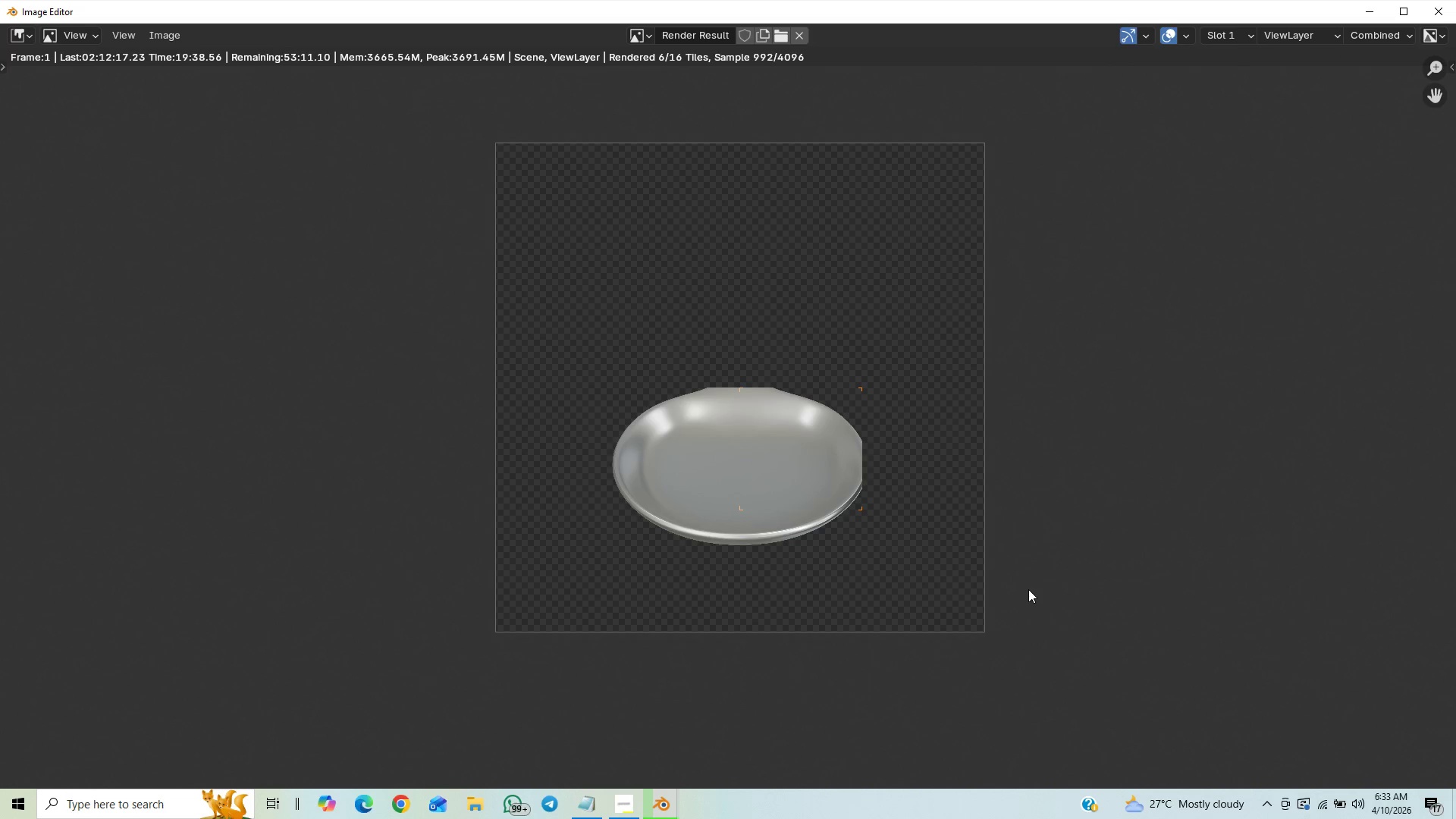 
scroll: coordinate [1029, 590], scroll_direction: up, amount: 2.0
 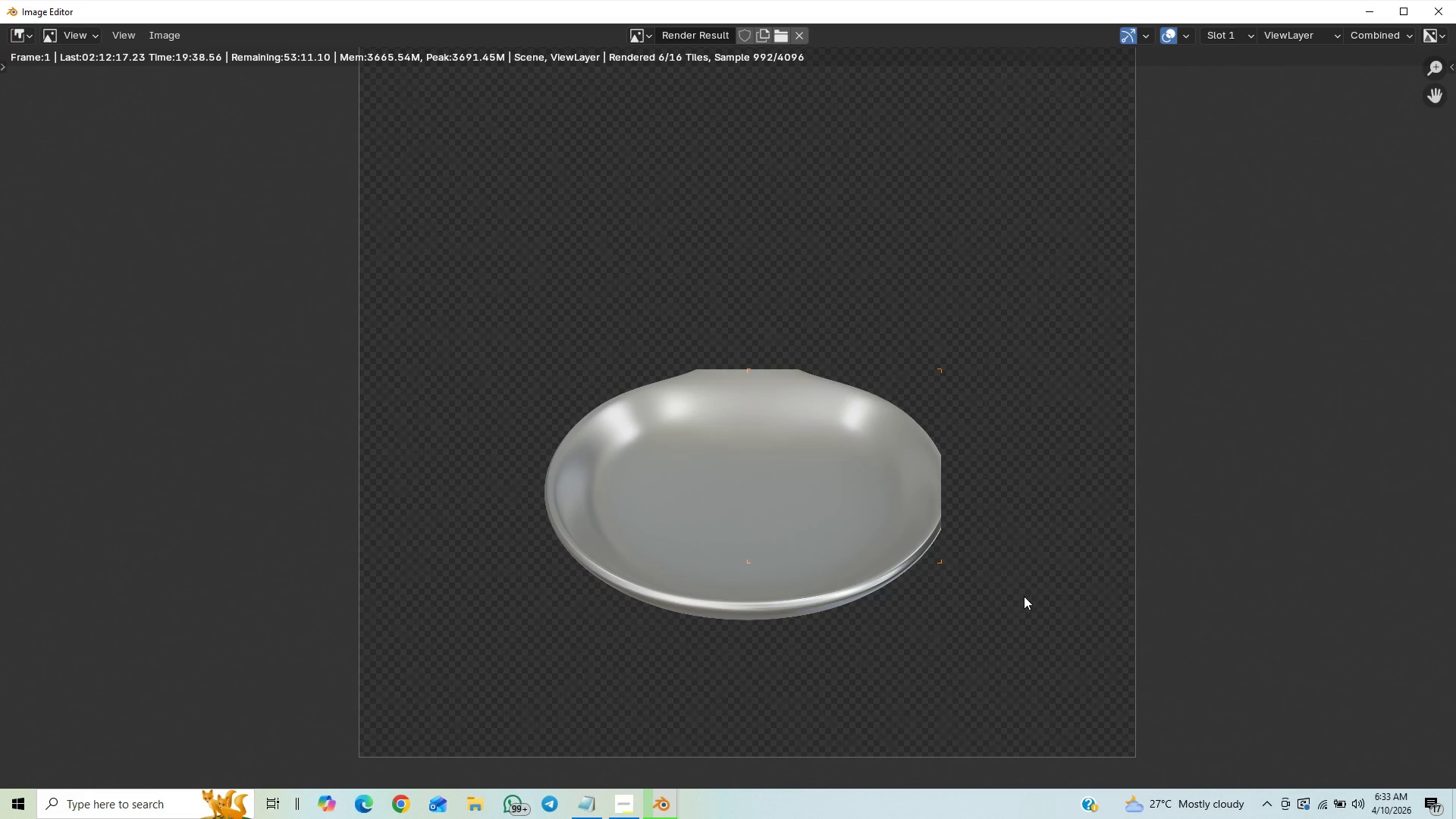 
scroll: coordinate [1024, 604], scroll_direction: down, amount: 2.0
 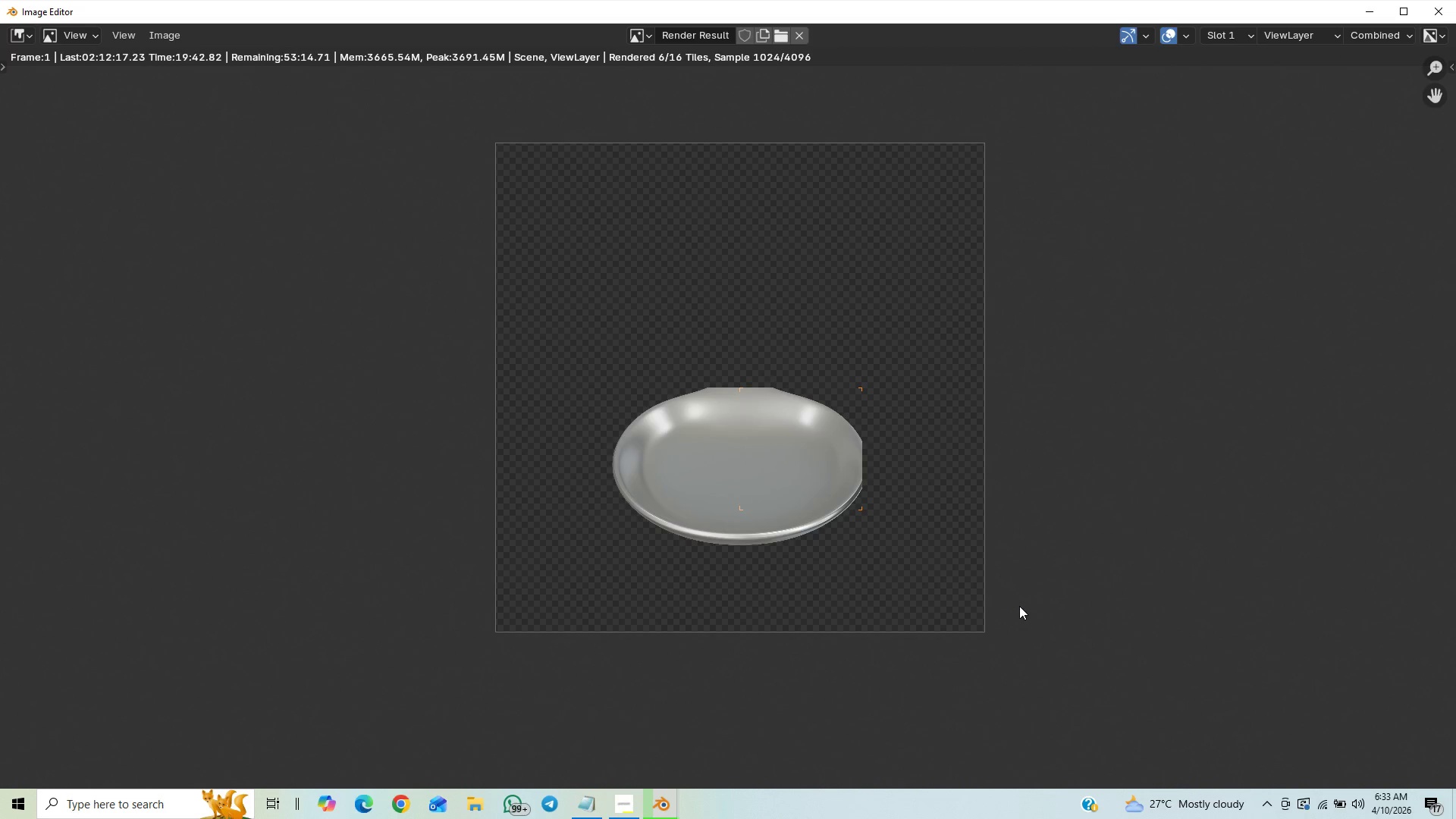 
scroll: coordinate [987, 626], scroll_direction: up, amount: 2.0
 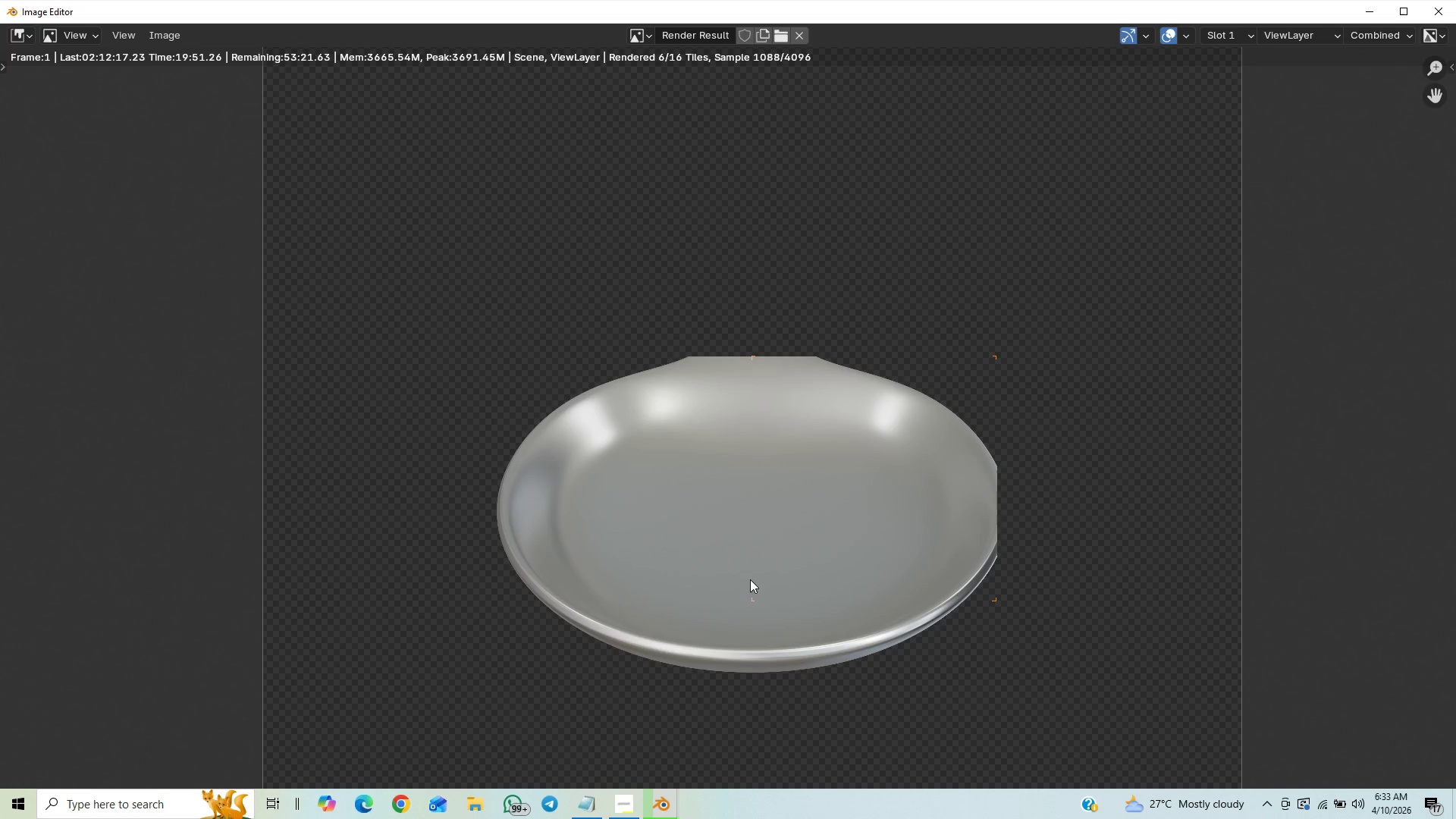 
scroll: coordinate [888, 468], scroll_direction: down, amount: 3.0
 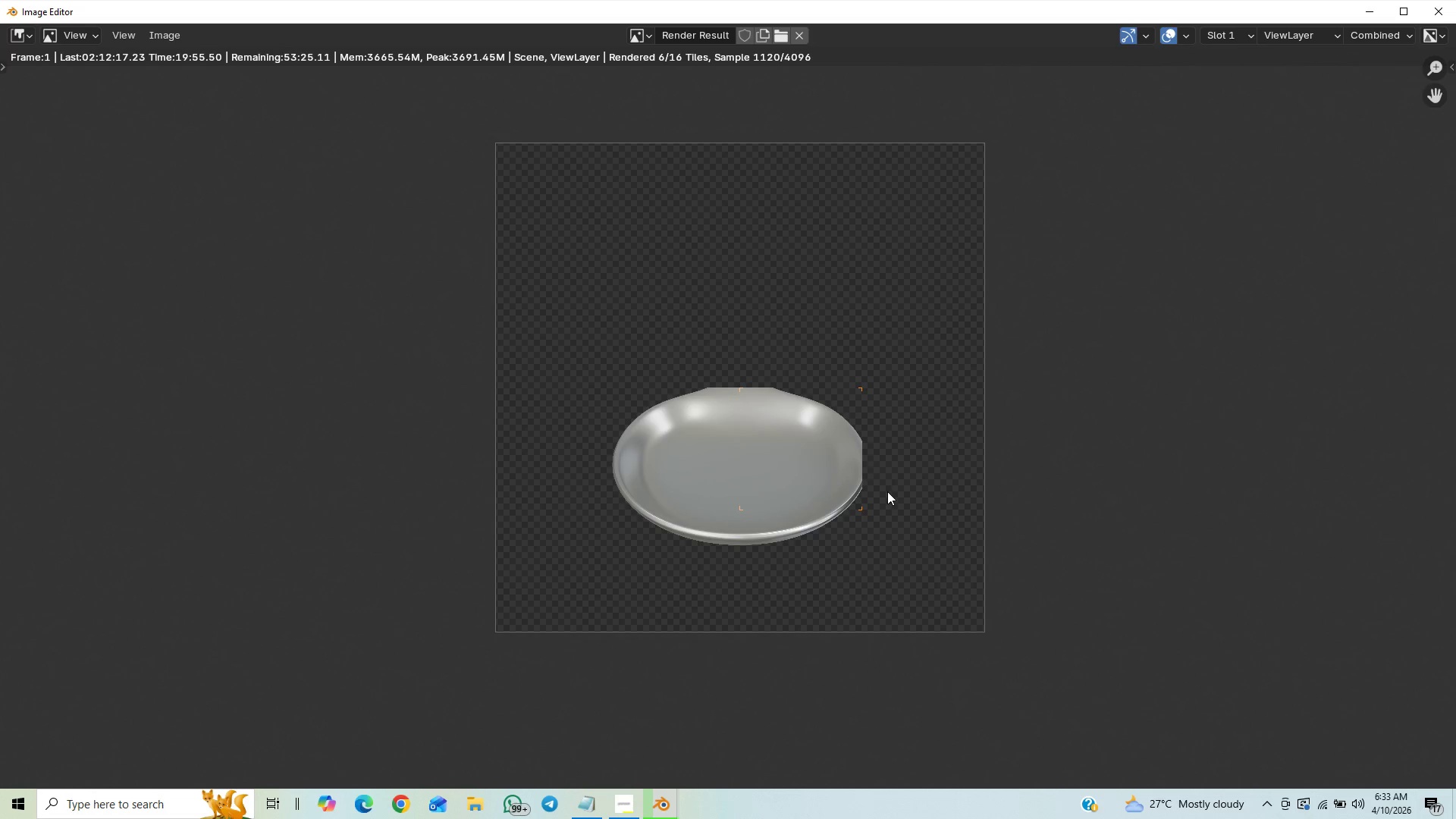 
scroll: coordinate [907, 510], scroll_direction: up, amount: 3.0
 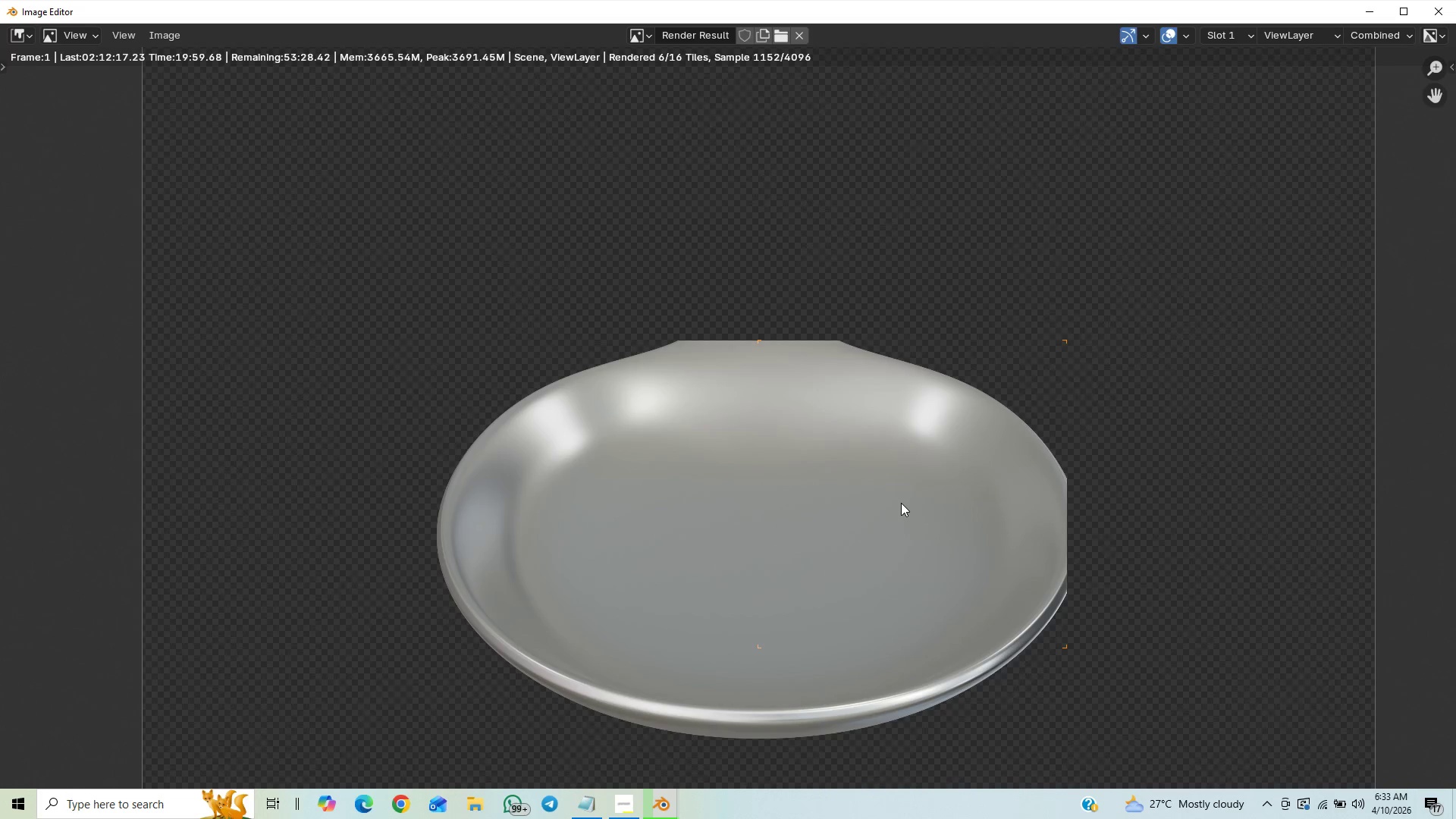 
scroll: coordinate [901, 506], scroll_direction: down, amount: 1.0
 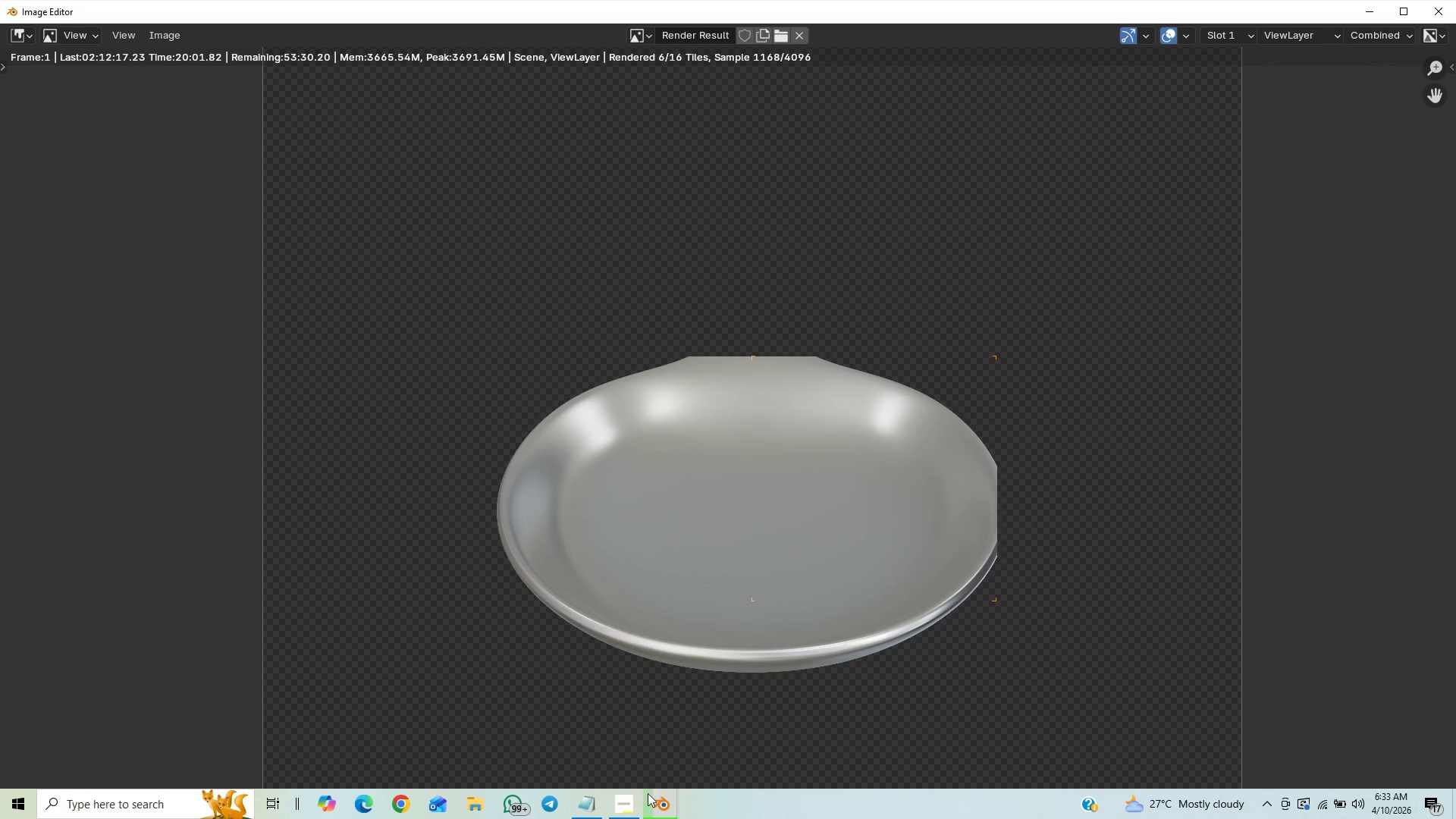 
left_click([625, 813])